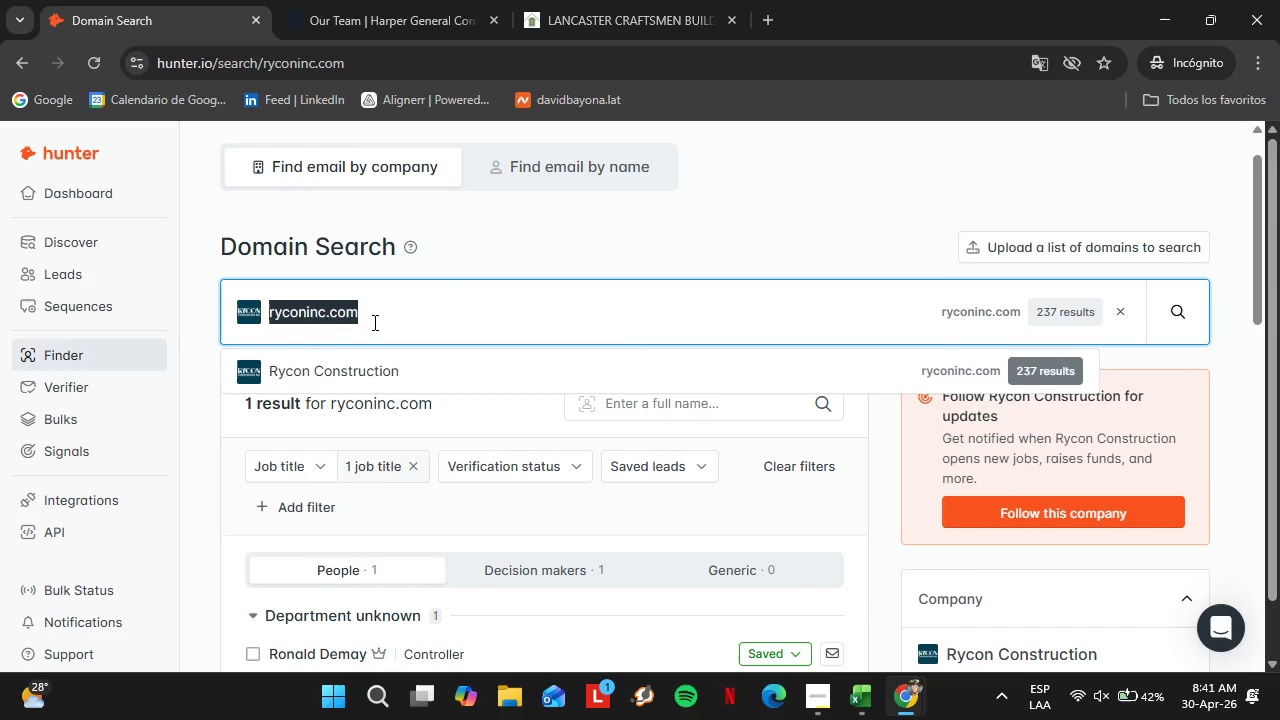 
type(cdmoore.com)
 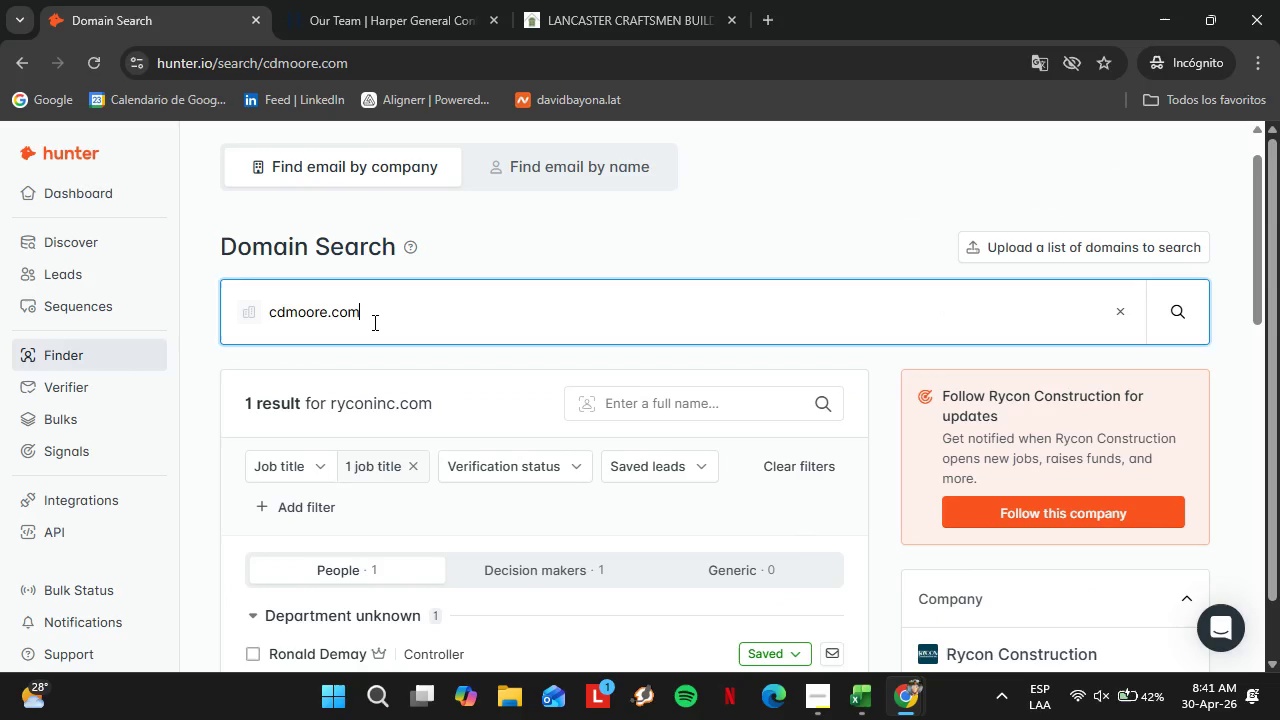 
key(Enter)
 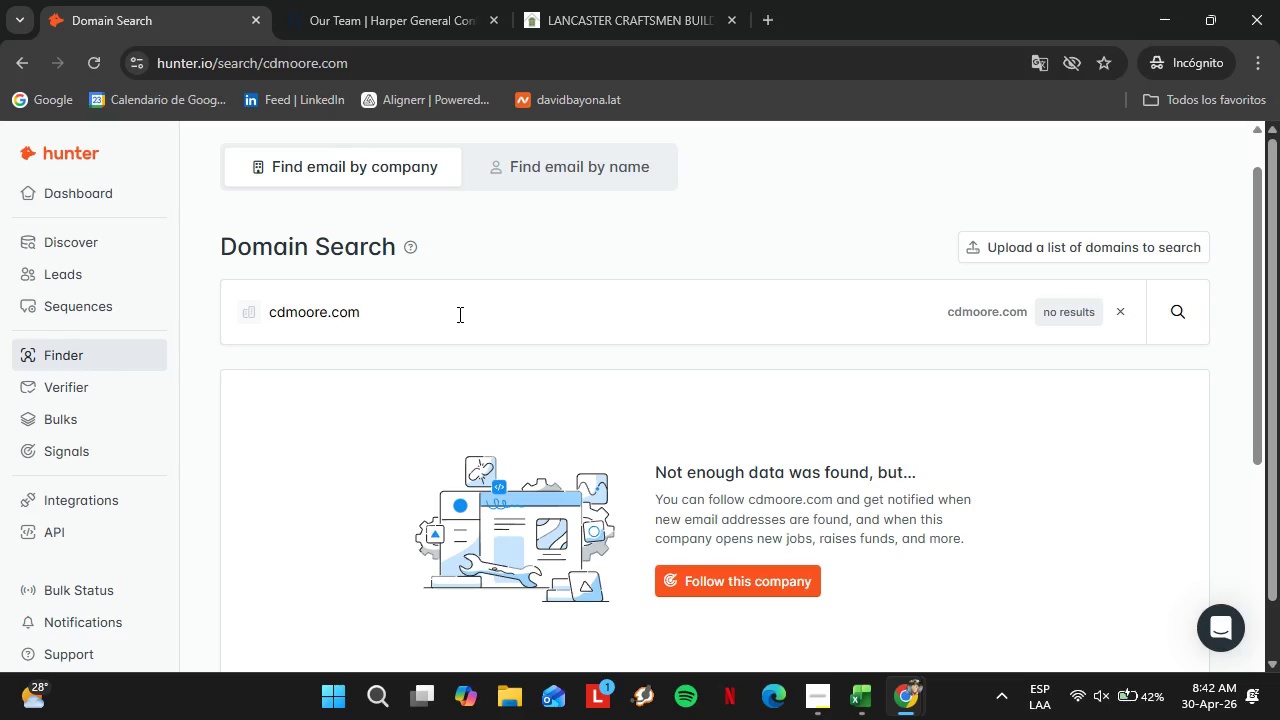 
wait(57.74)
 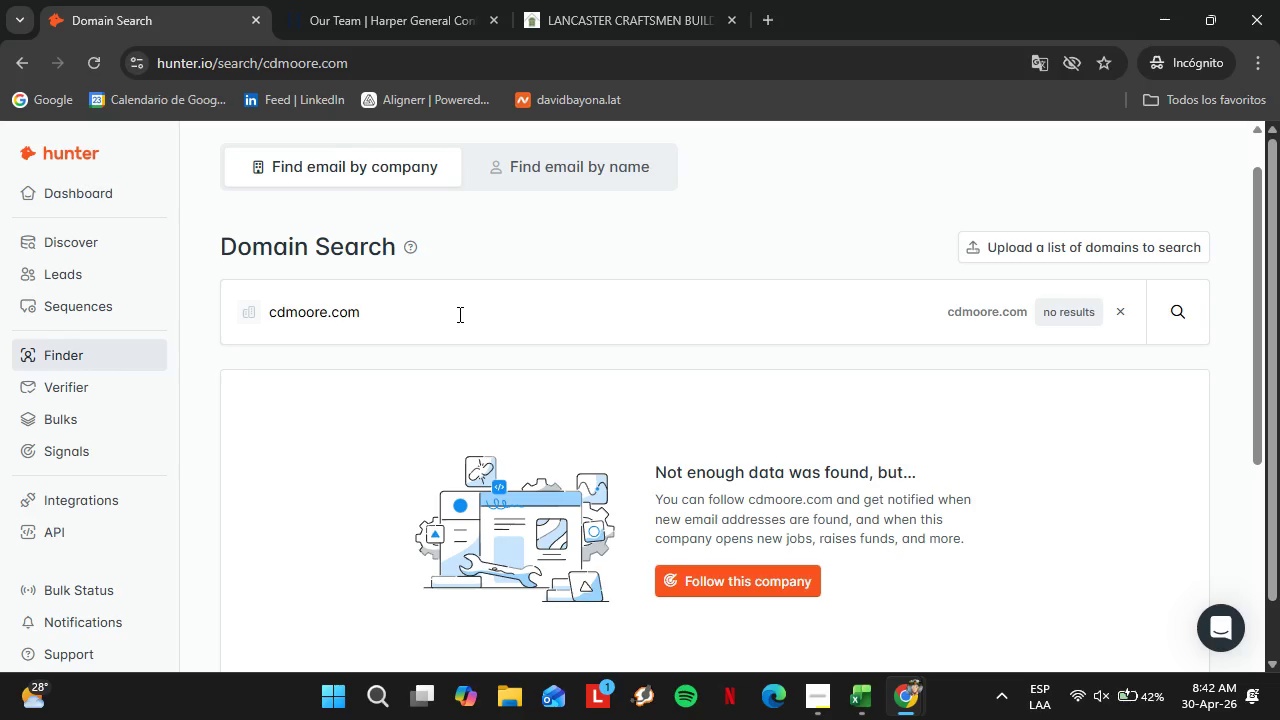 
mouse_move([483, 53])
 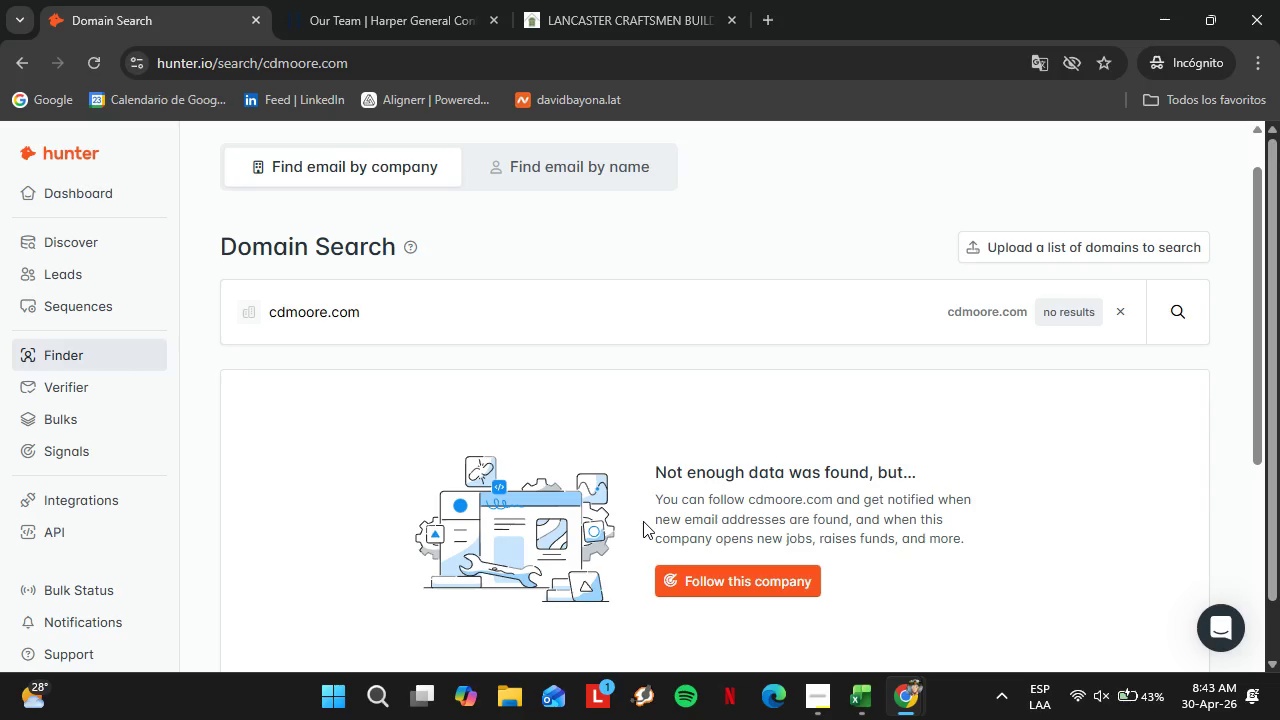 
wait(22.46)
 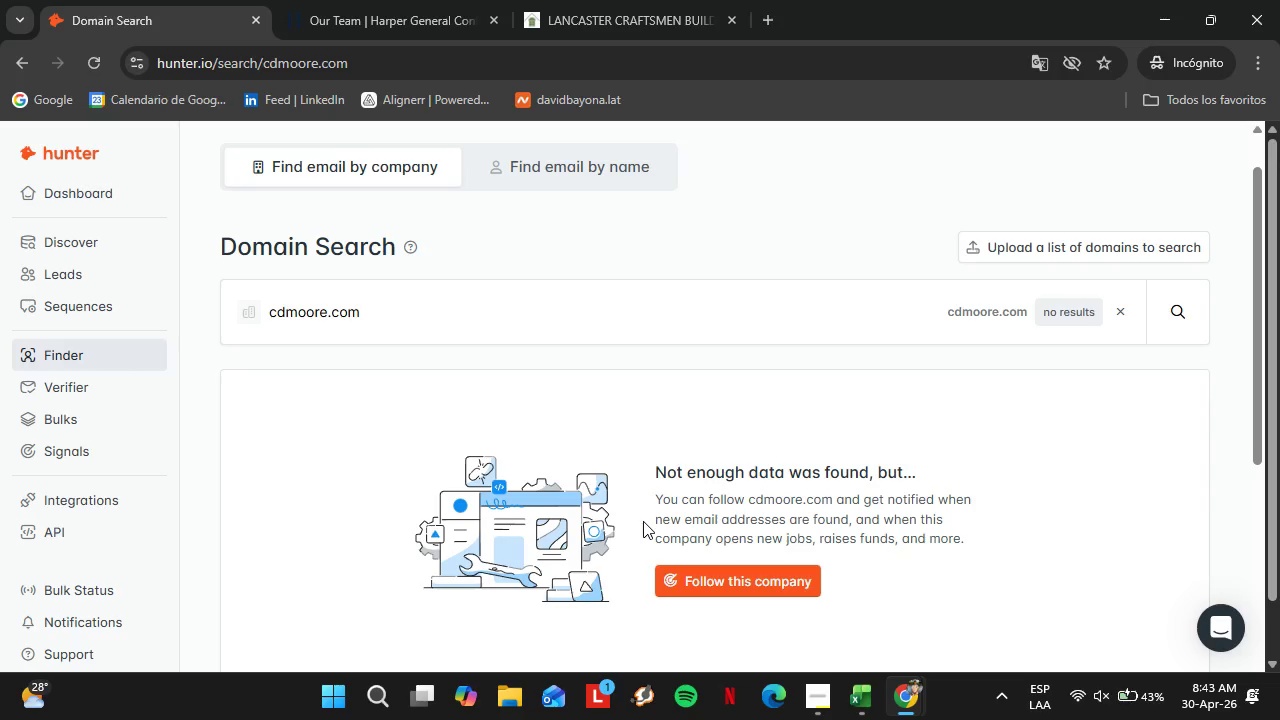 
left_click_drag(start_coordinate=[402, 336], to_coordinate=[261, 325])
 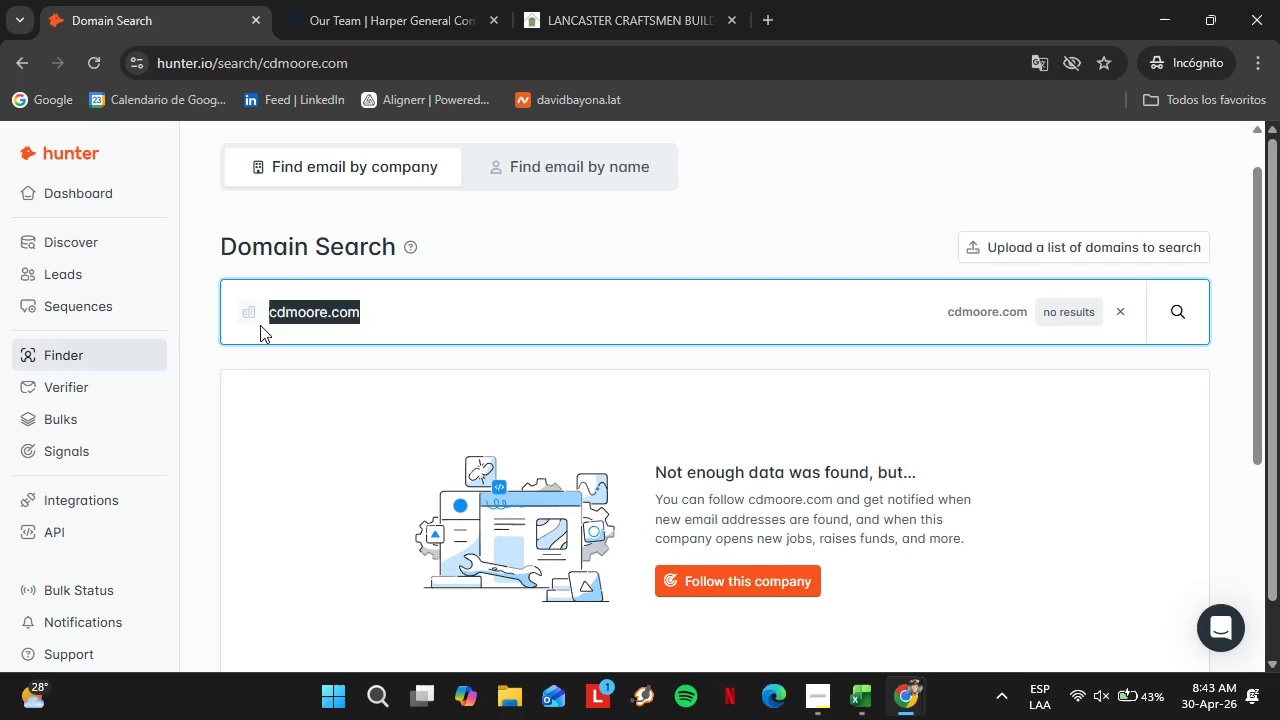 
type(conlancompany.com)
 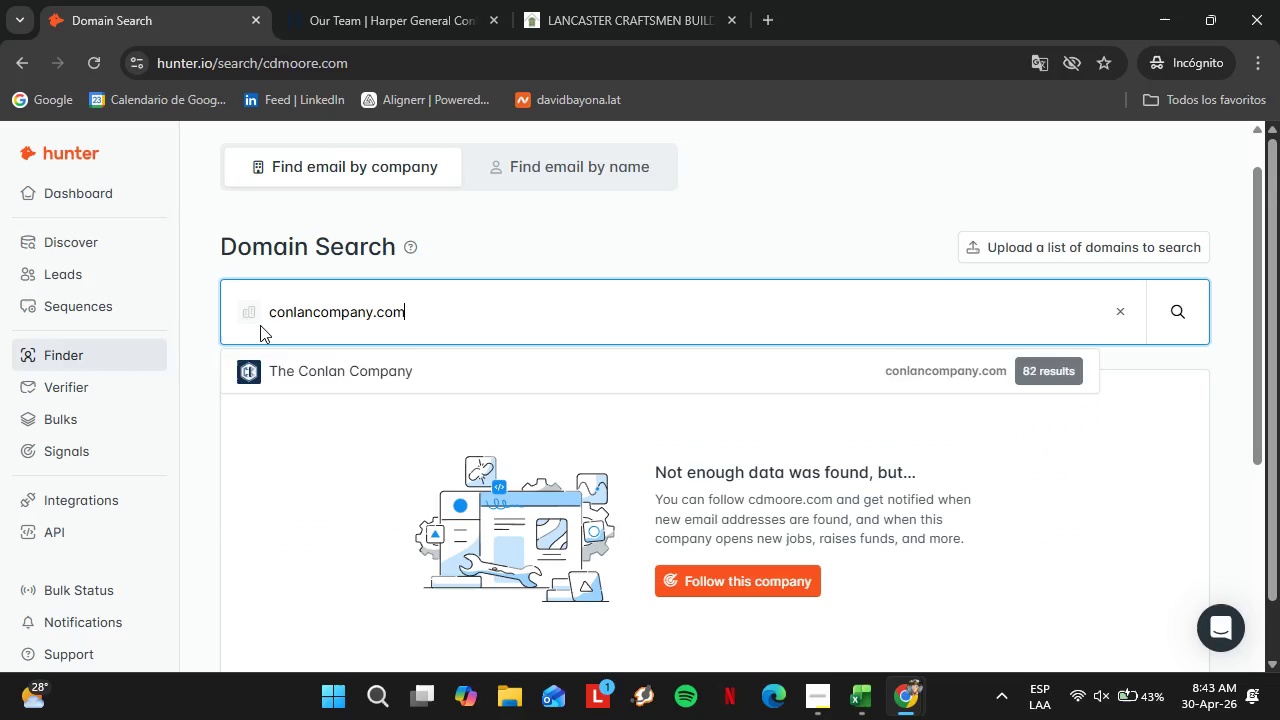 
key(Enter)
 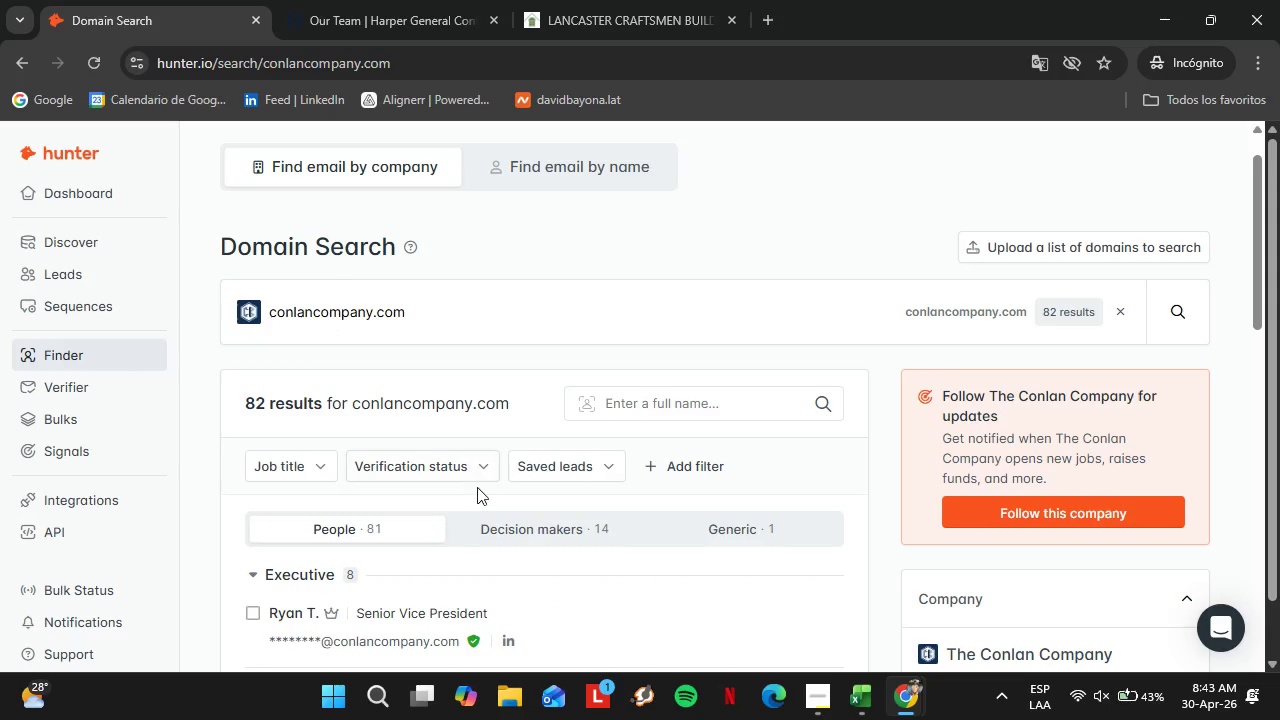 
scroll: coordinate [497, 461], scroll_direction: down, amount: 3.0
 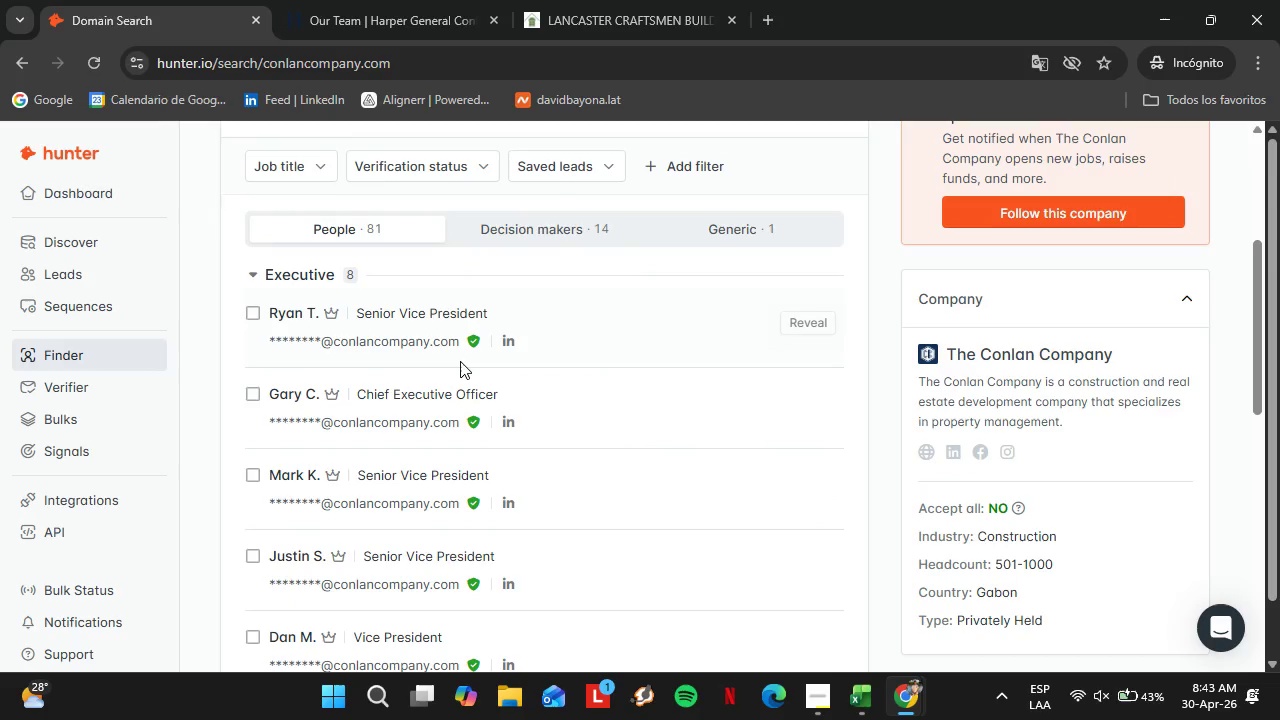 
scroll: coordinate [407, 360], scroll_direction: up, amount: 1.0
 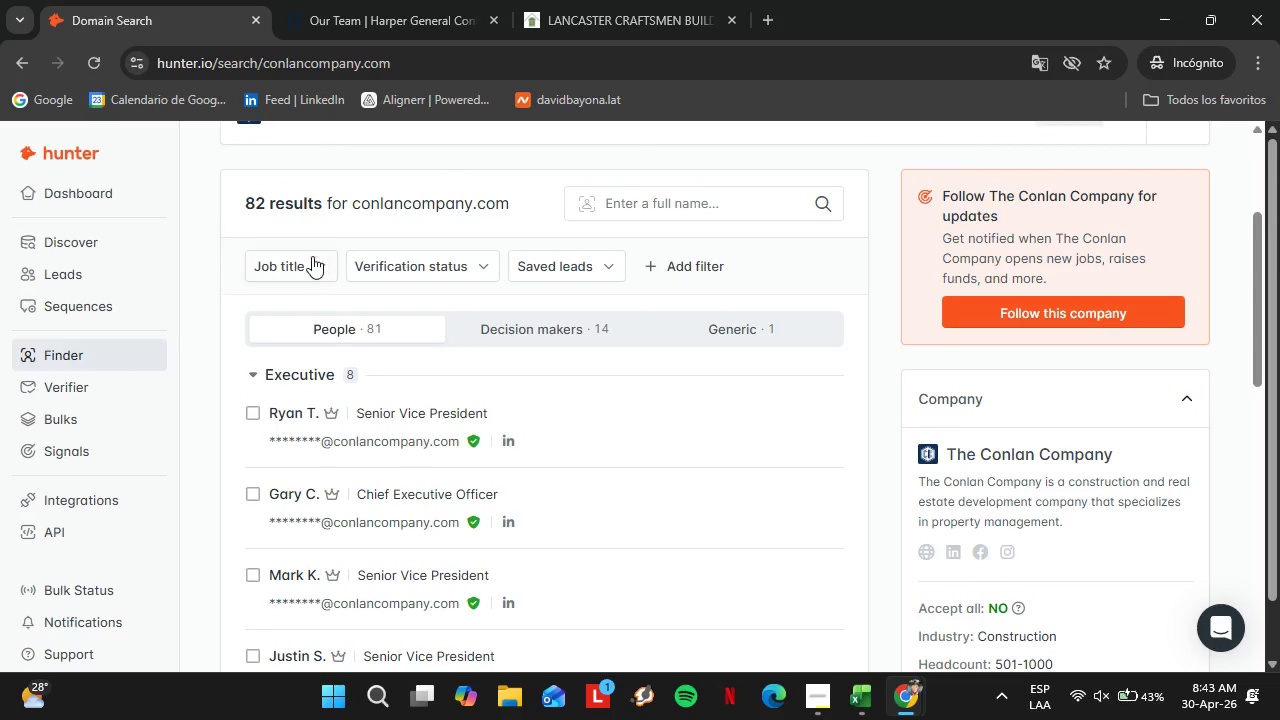 
left_click([312, 256])
 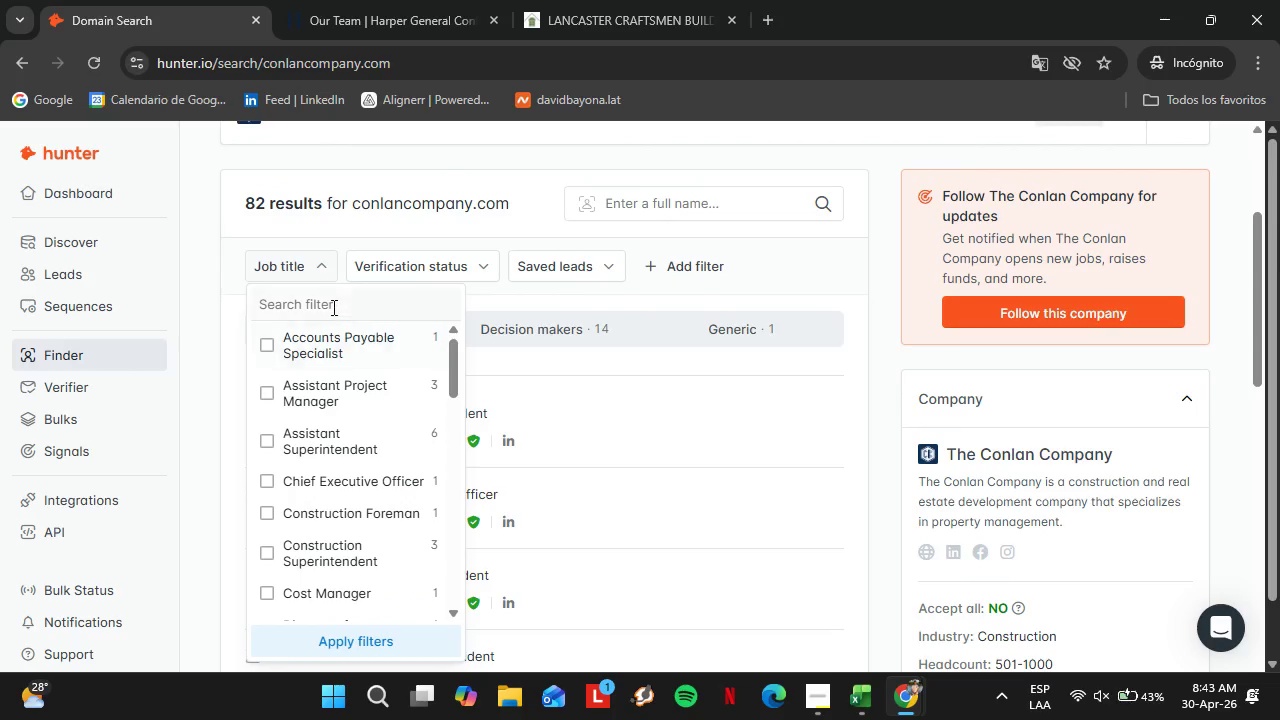 
left_click([331, 306])
 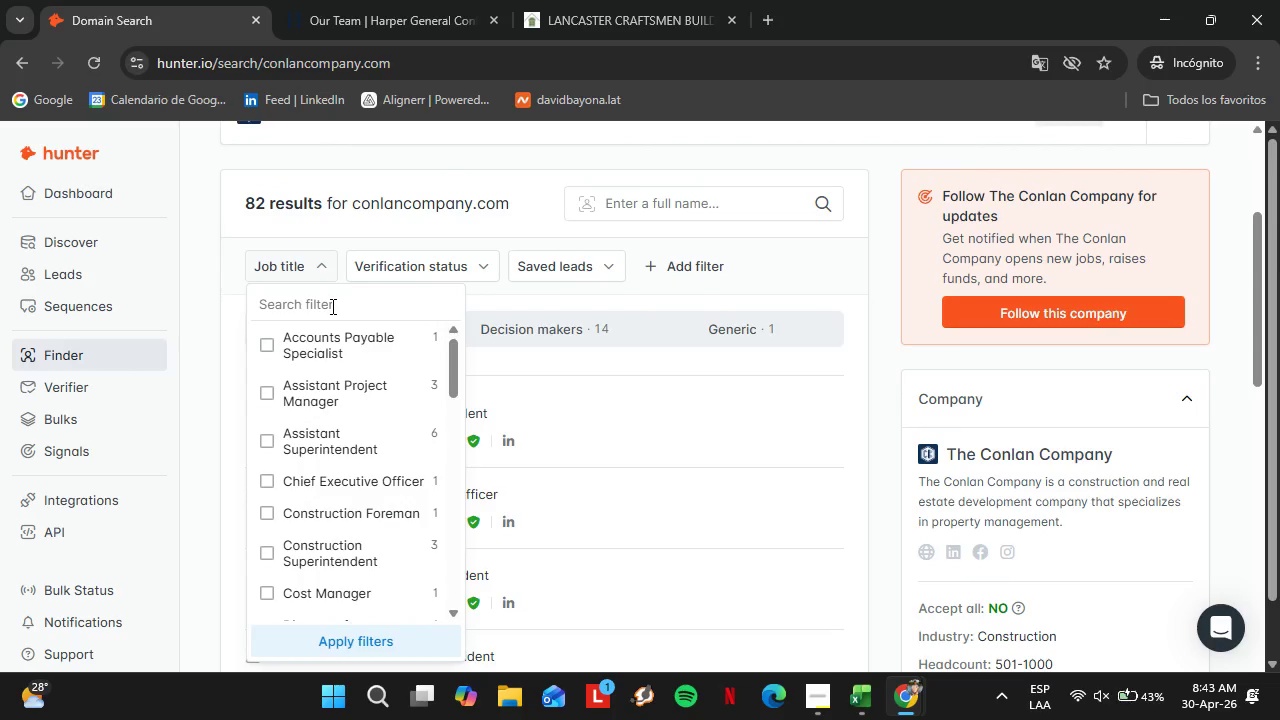 
type(fin)
key(Backspace)
 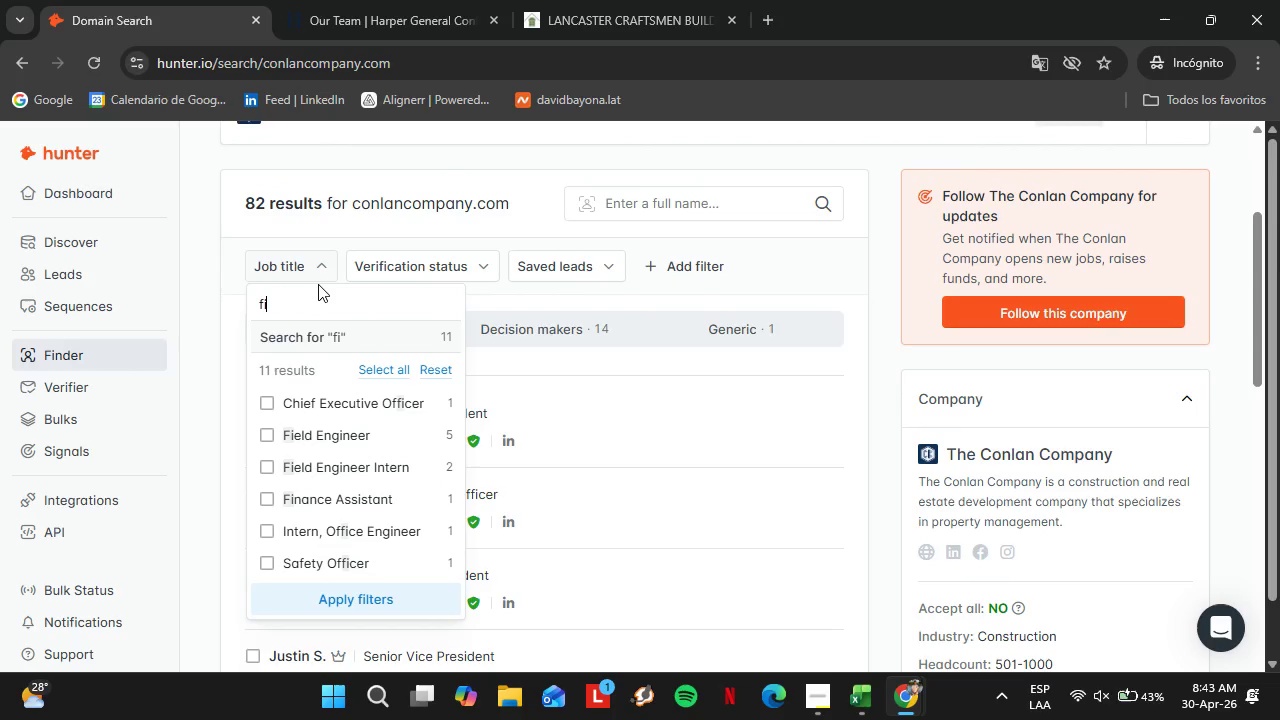 
wait(6.41)
 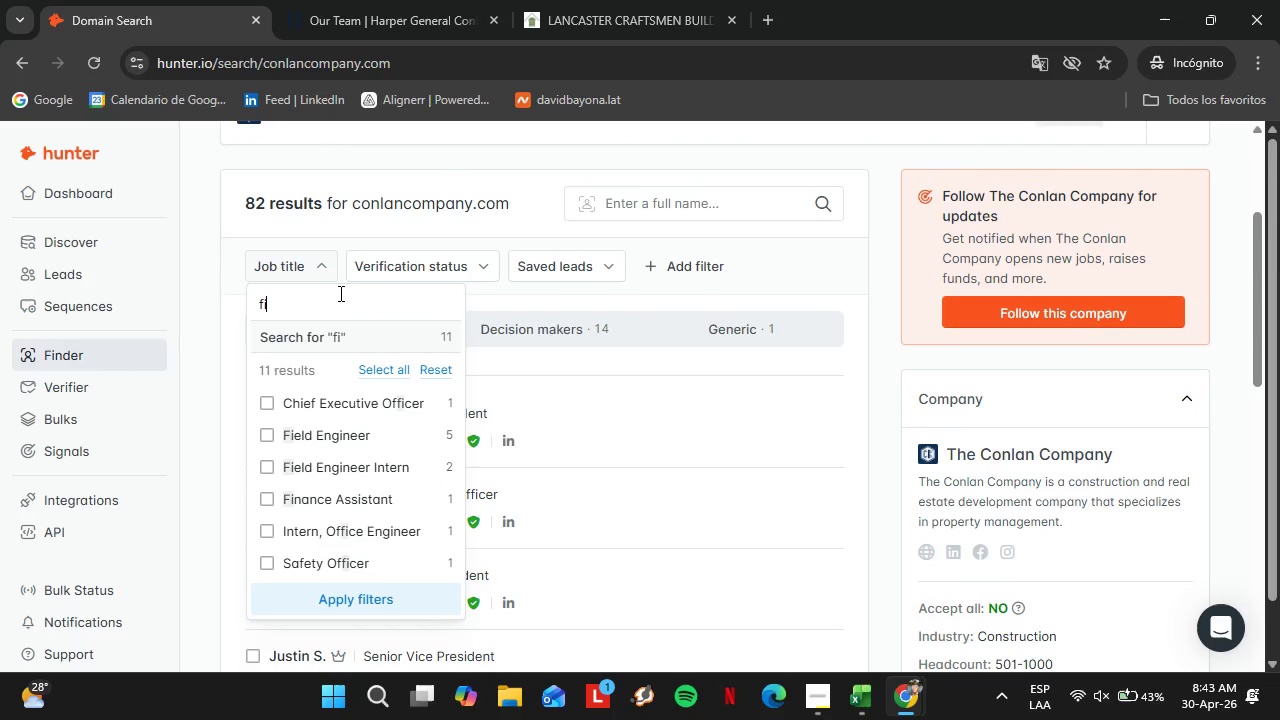 
key(Backspace)
key(Backspace)
key(Backspace)
type(cfo)
key(Backspace)
key(Backspace)
key(Backspace)
key(Backspace)
type(contr)
key(Backspace)
key(Backspace)
key(Backspace)
key(Backspace)
key(Backspace)
key(Backspace)
type(owner)
 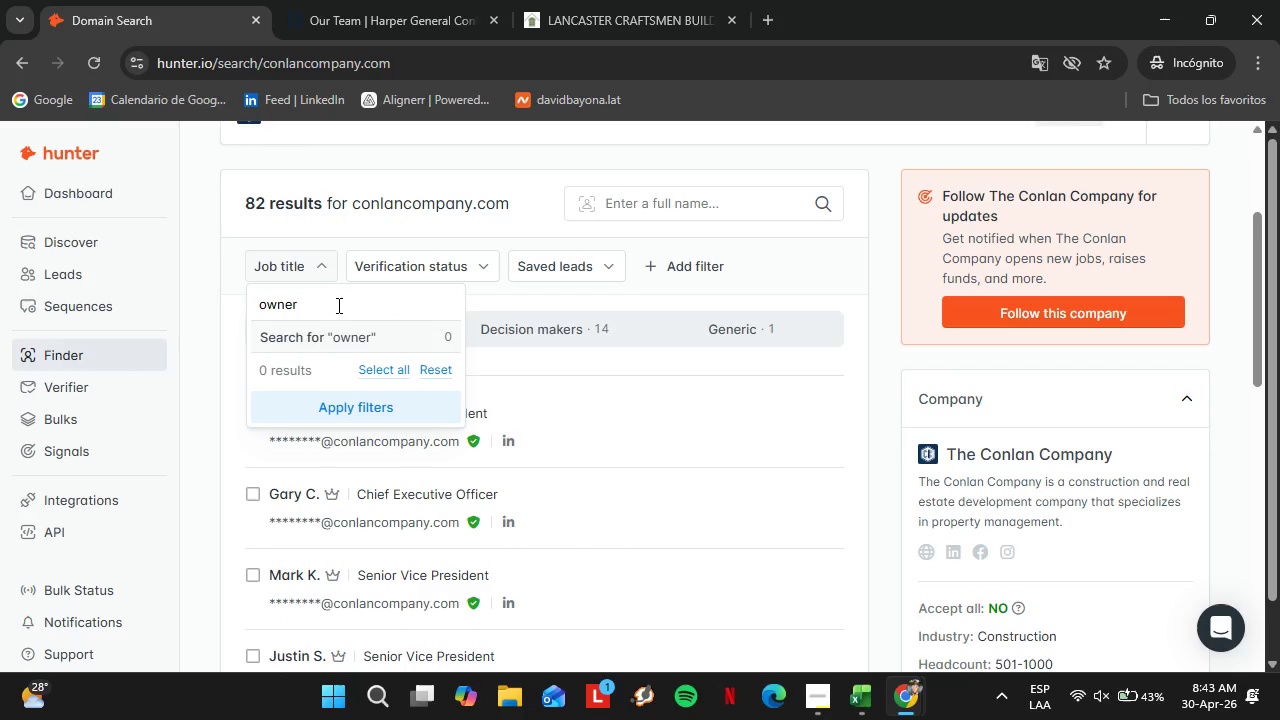 
left_click_drag(start_coordinate=[320, 317], to_coordinate=[236, 299])
 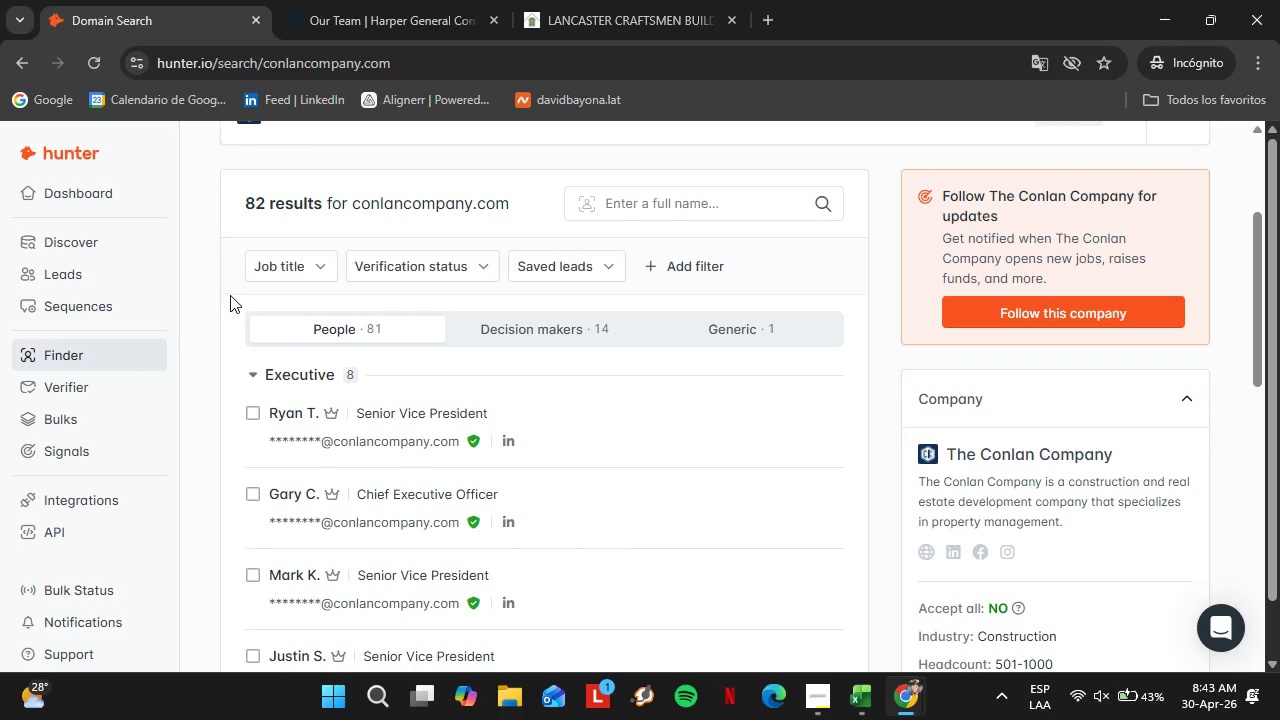 
key(Backspace)
 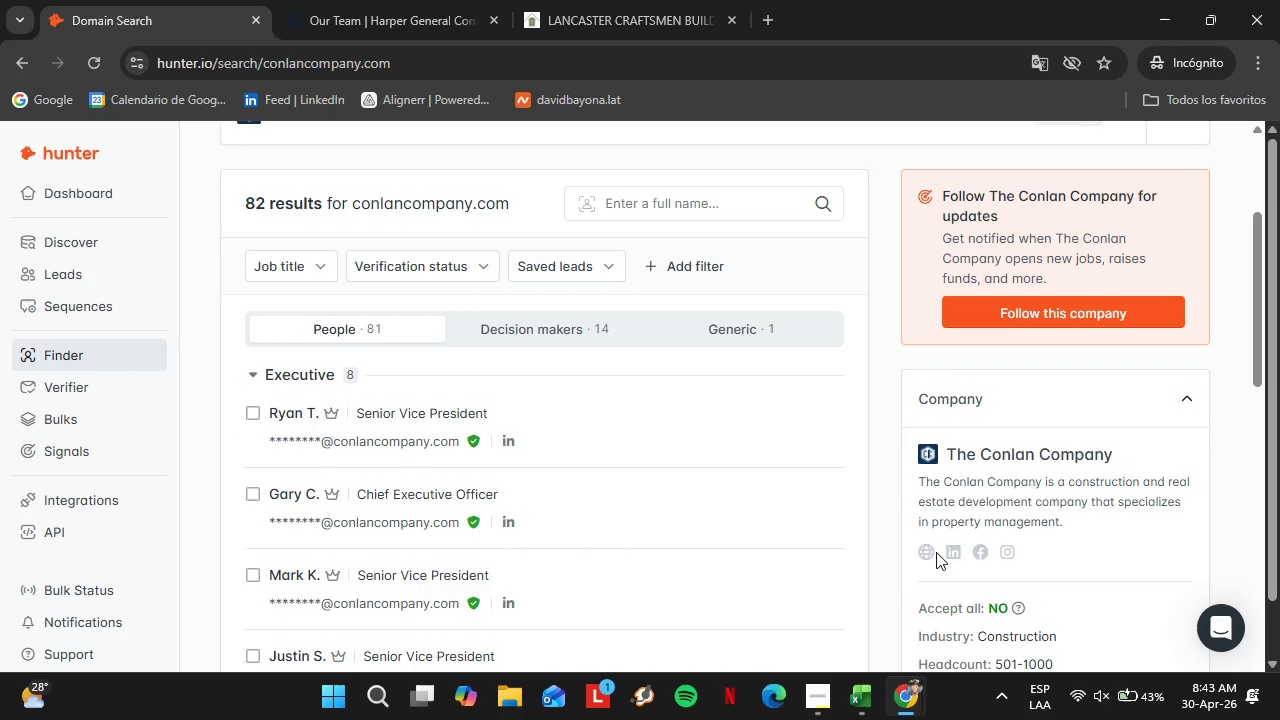 
left_click([930, 556])
 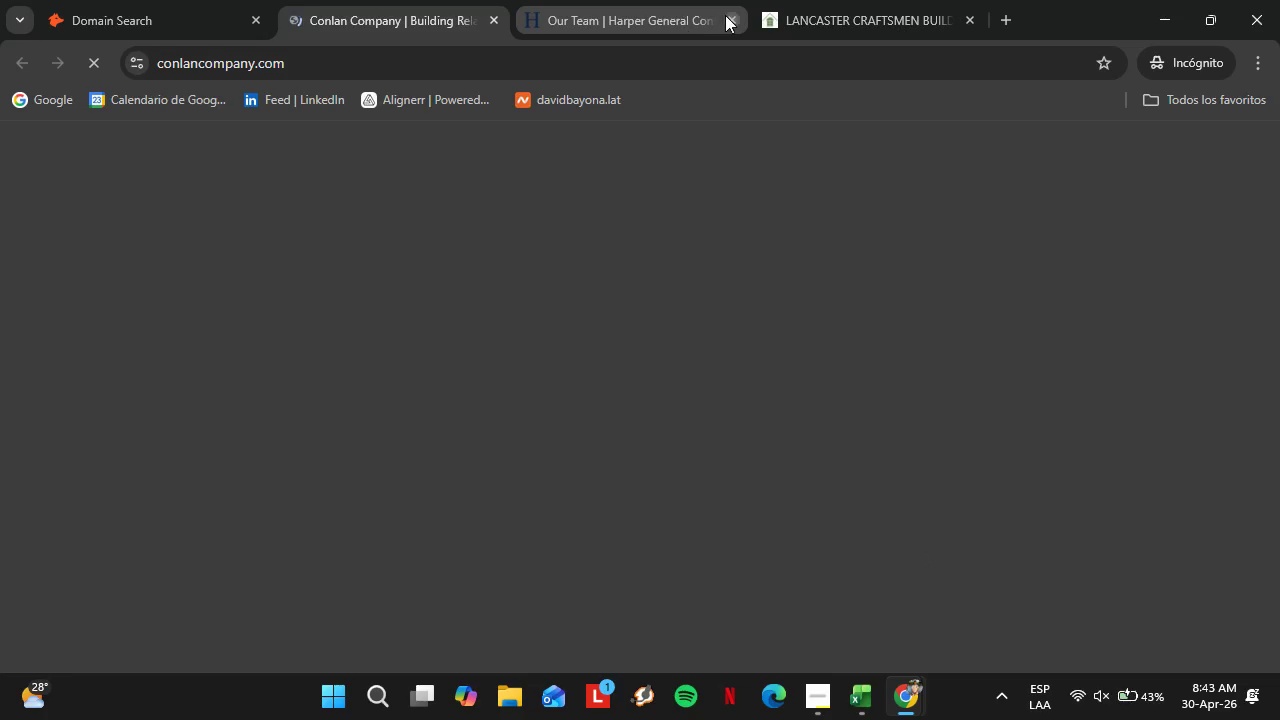 
left_click([732, 13])
 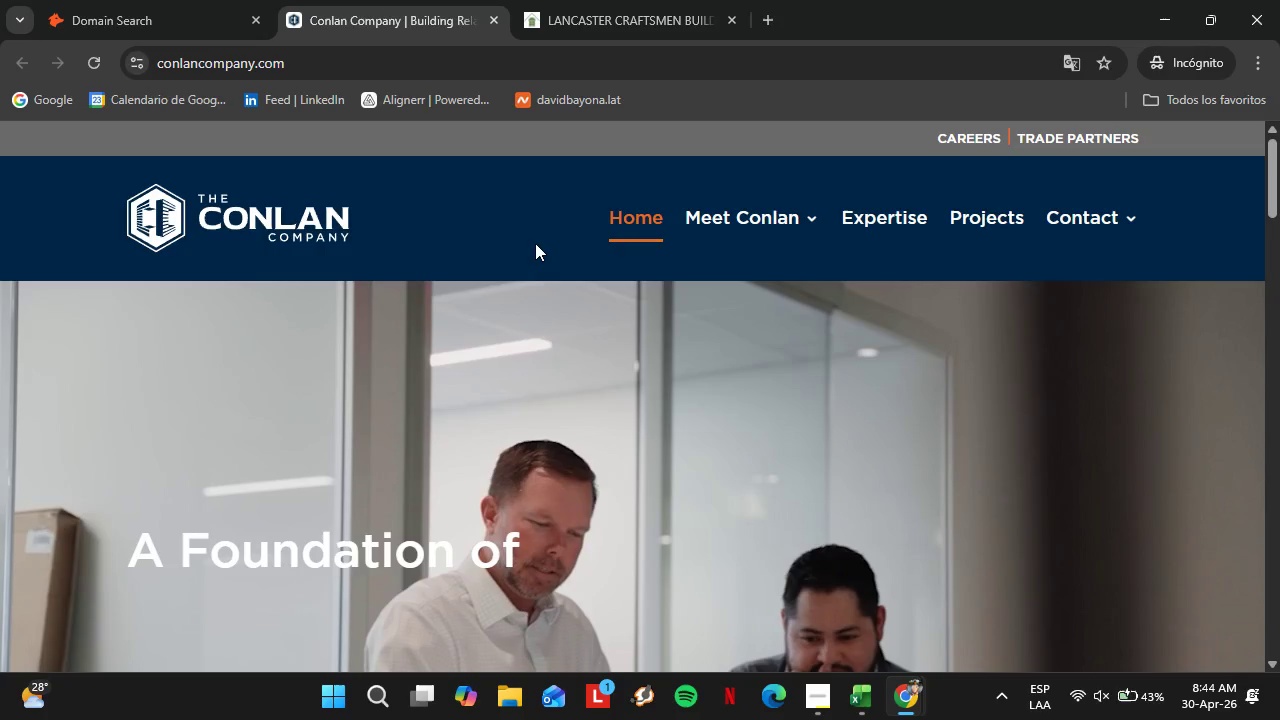 
wait(16.03)
 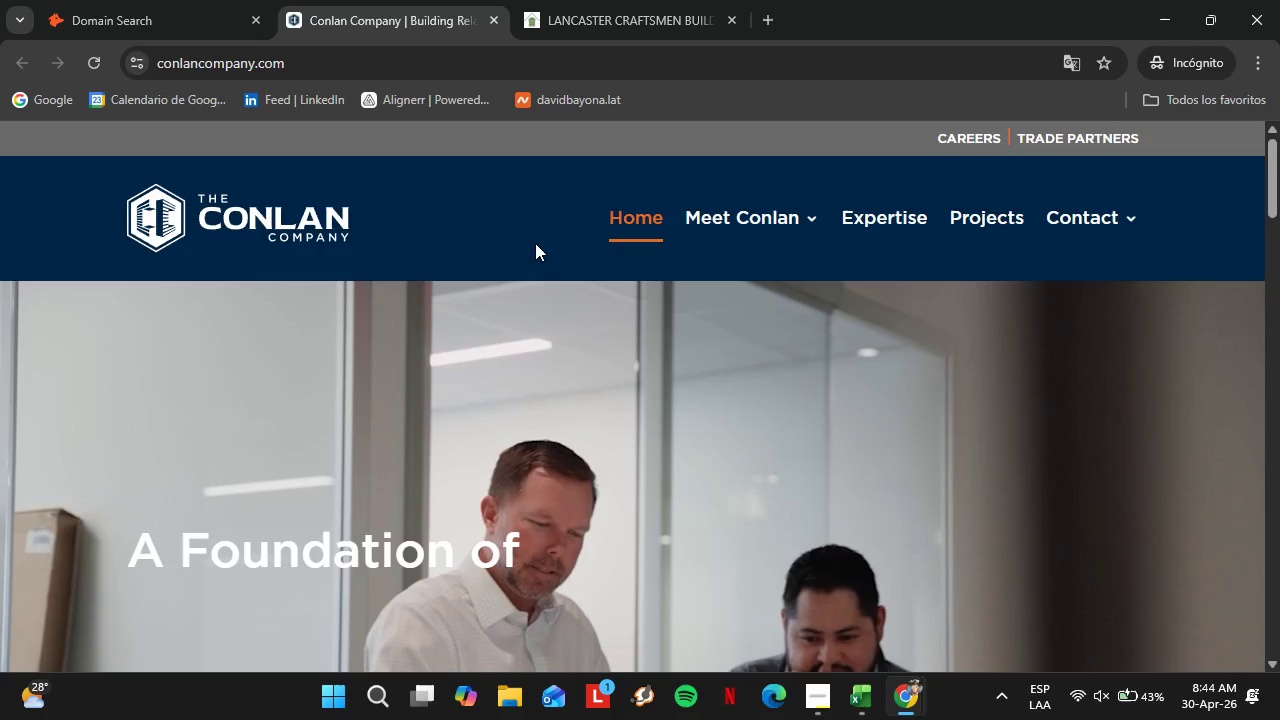 
mouse_move([1073, 221])
 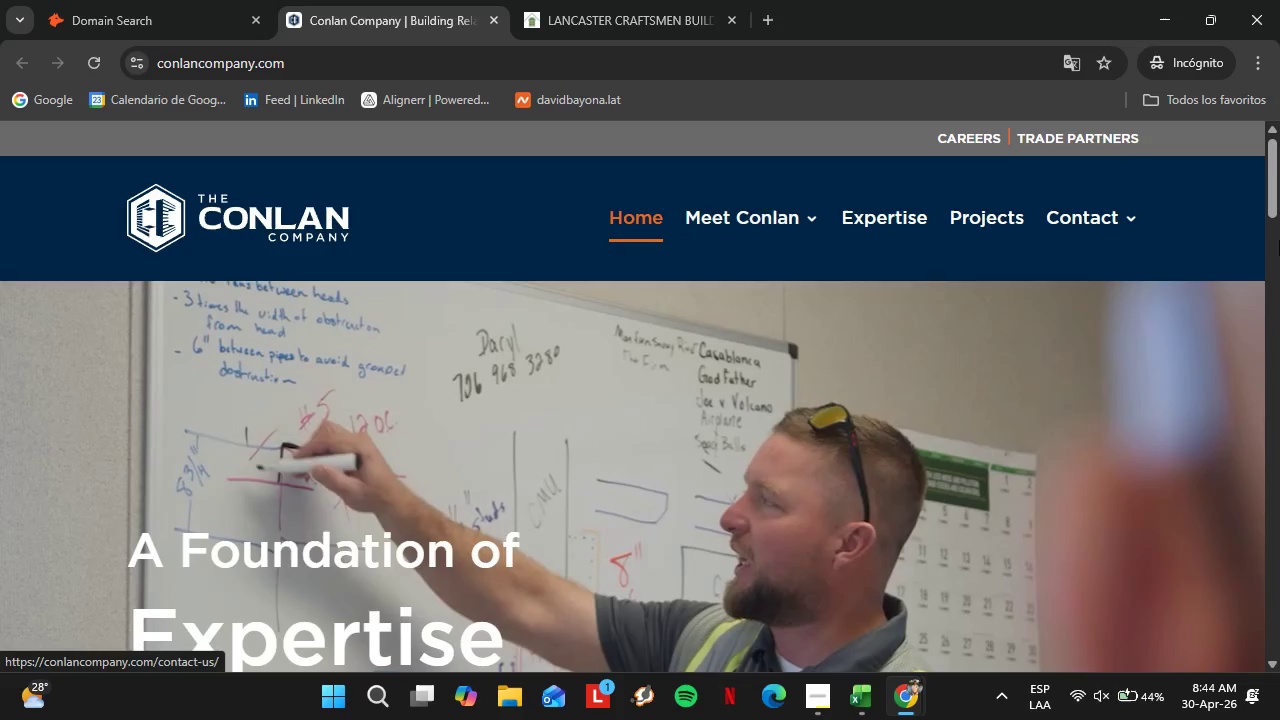 
left_click_drag(start_coordinate=[1277, 201], to_coordinate=[1279, 502])
 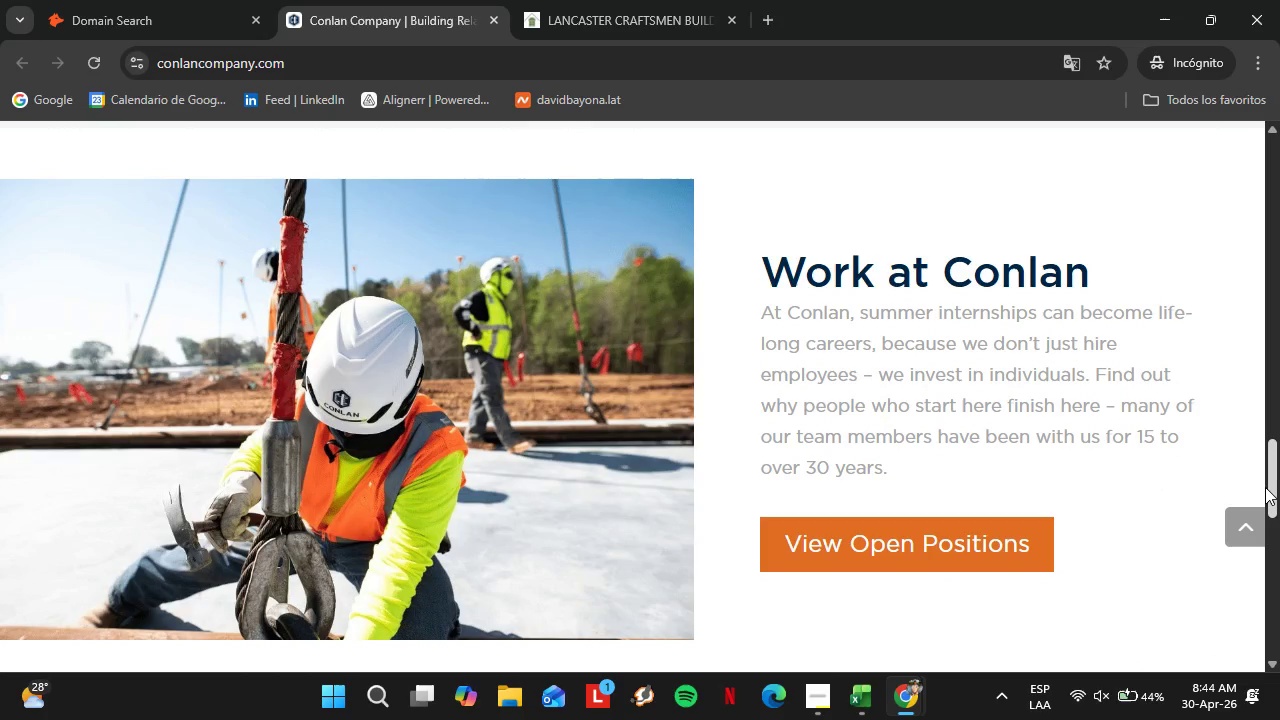 
wait(6.23)
 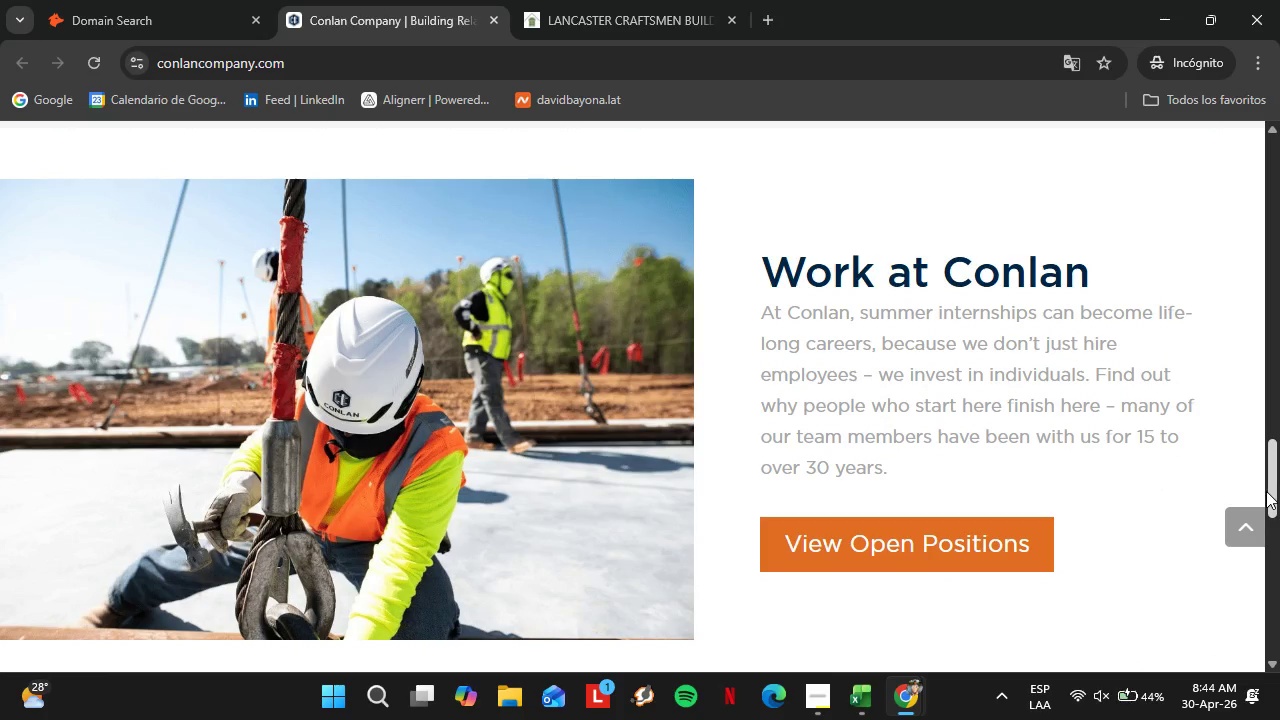 
scroll: coordinate [387, 432], scroll_direction: down, amount: 14.0
 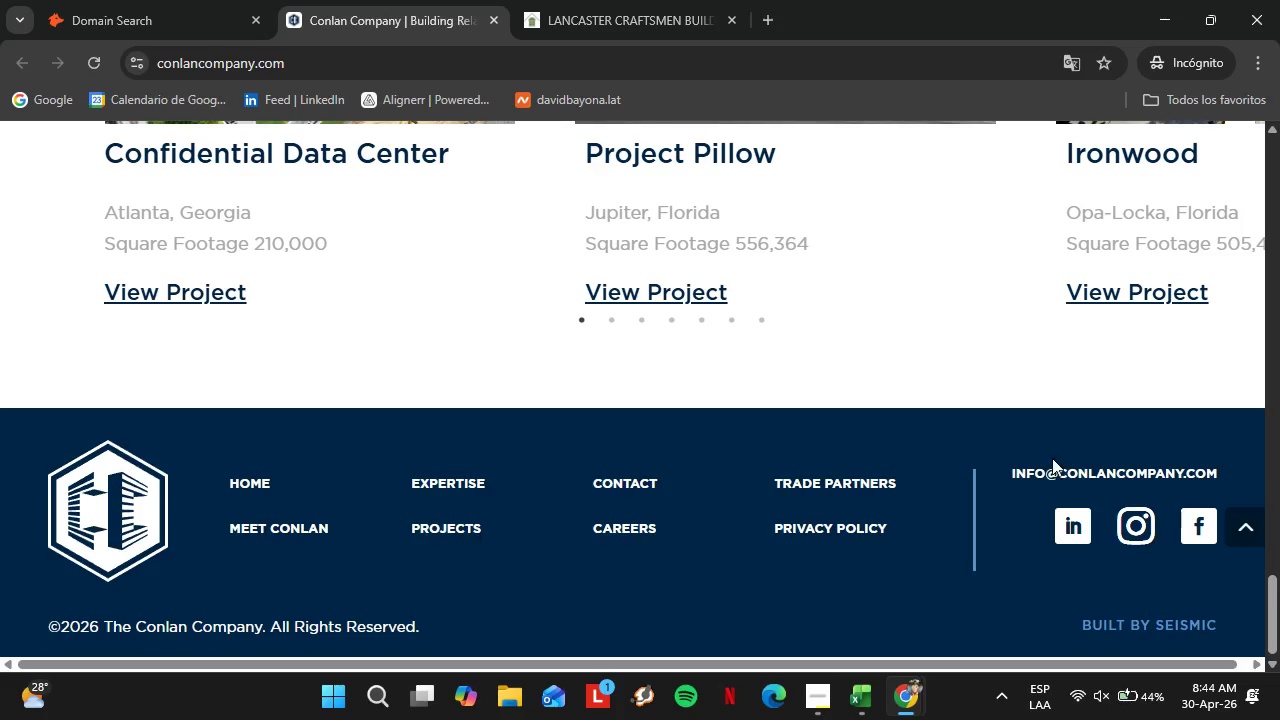 
left_click_drag(start_coordinate=[1278, 596], to_coordinate=[1279, 146])
 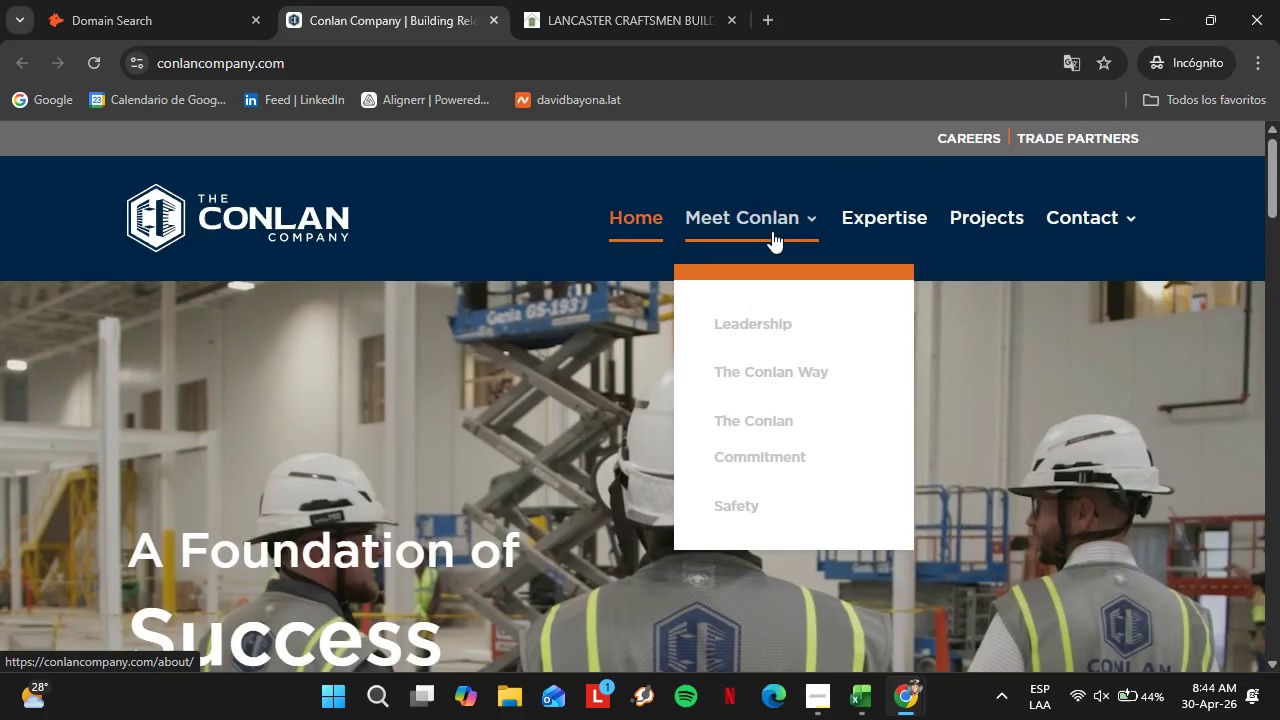 
left_click([767, 329])
 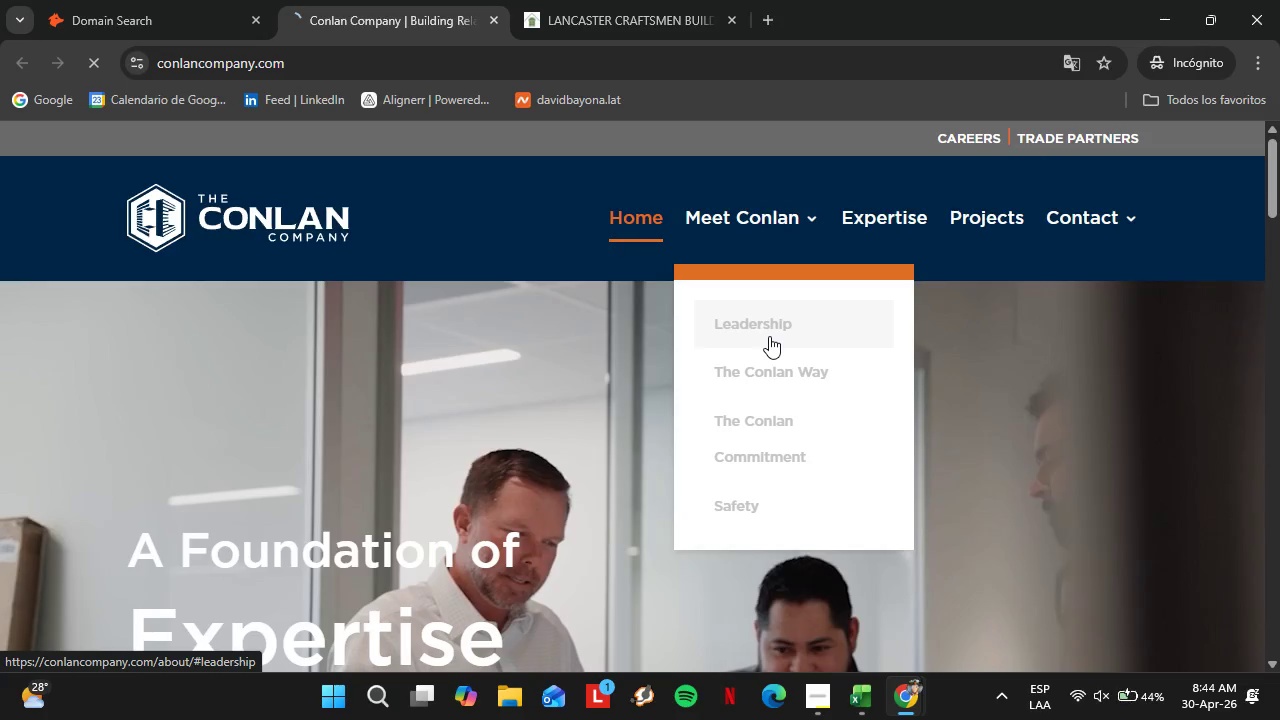 
wait(6.81)
 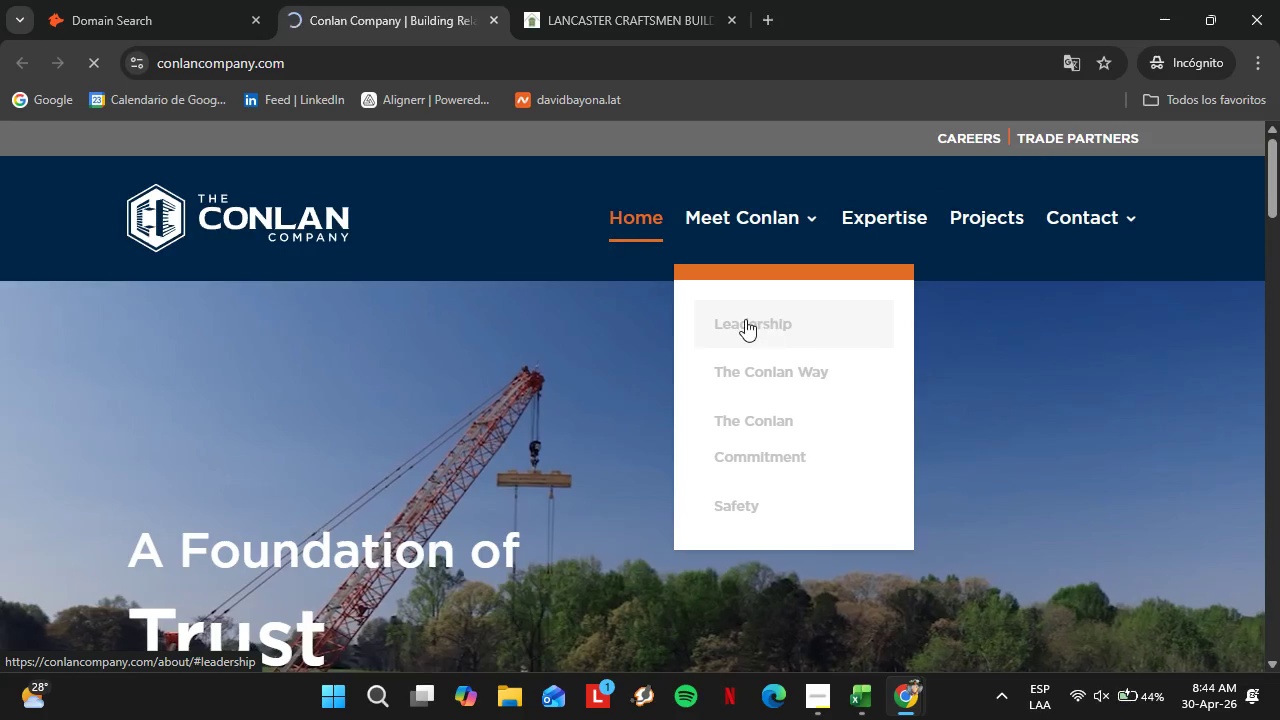 
left_click([781, 322])
 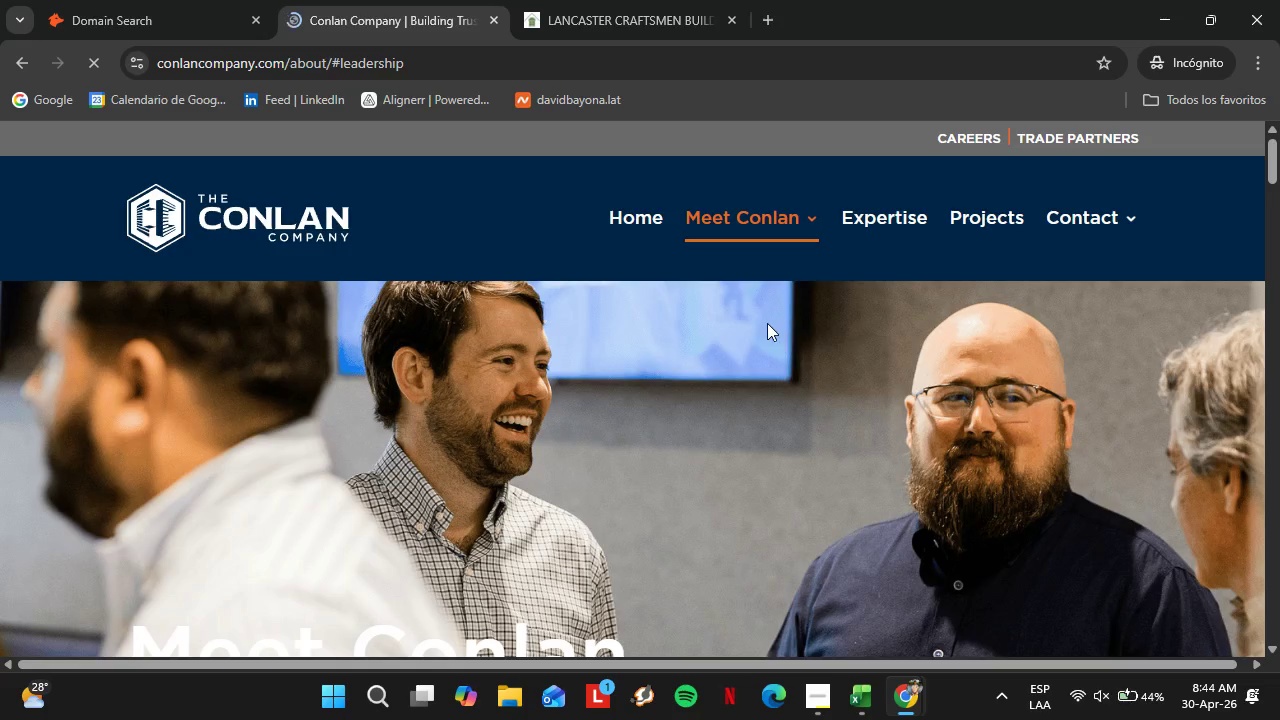 
scroll: coordinate [590, 423], scroll_direction: down, amount: 8.0
 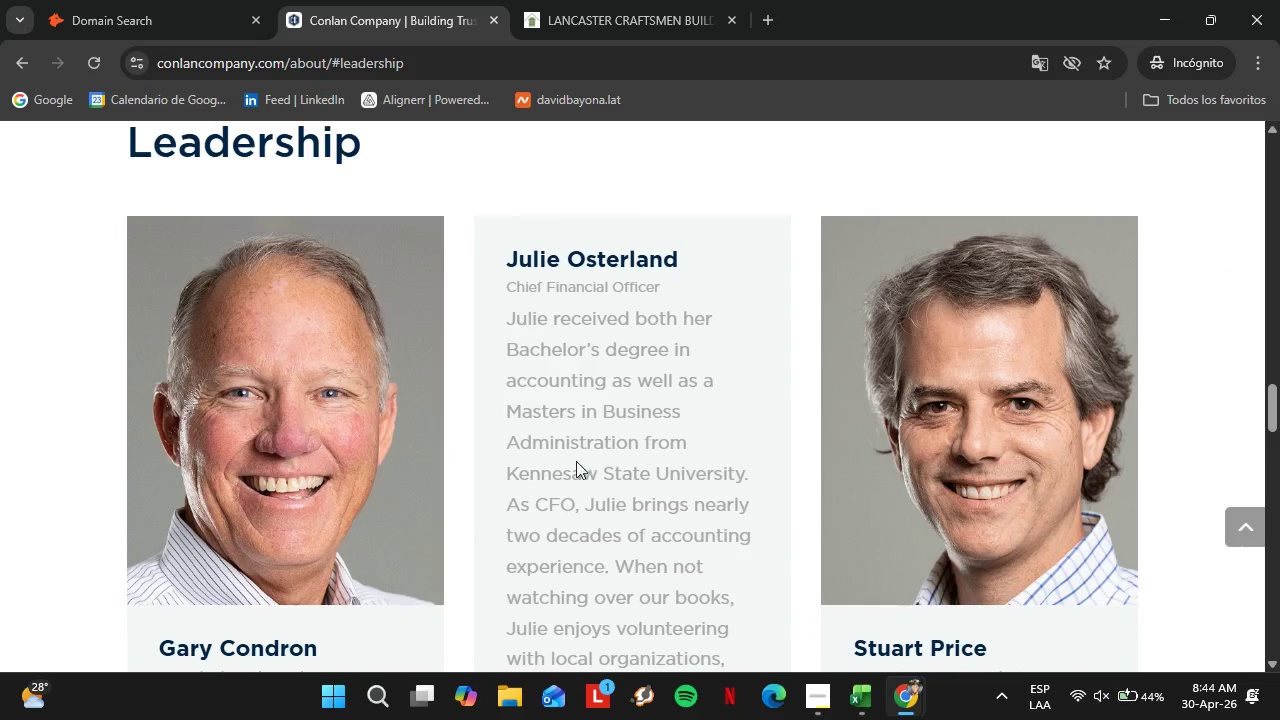 
scroll: coordinate [496, 445], scroll_direction: none, amount: 0.0
 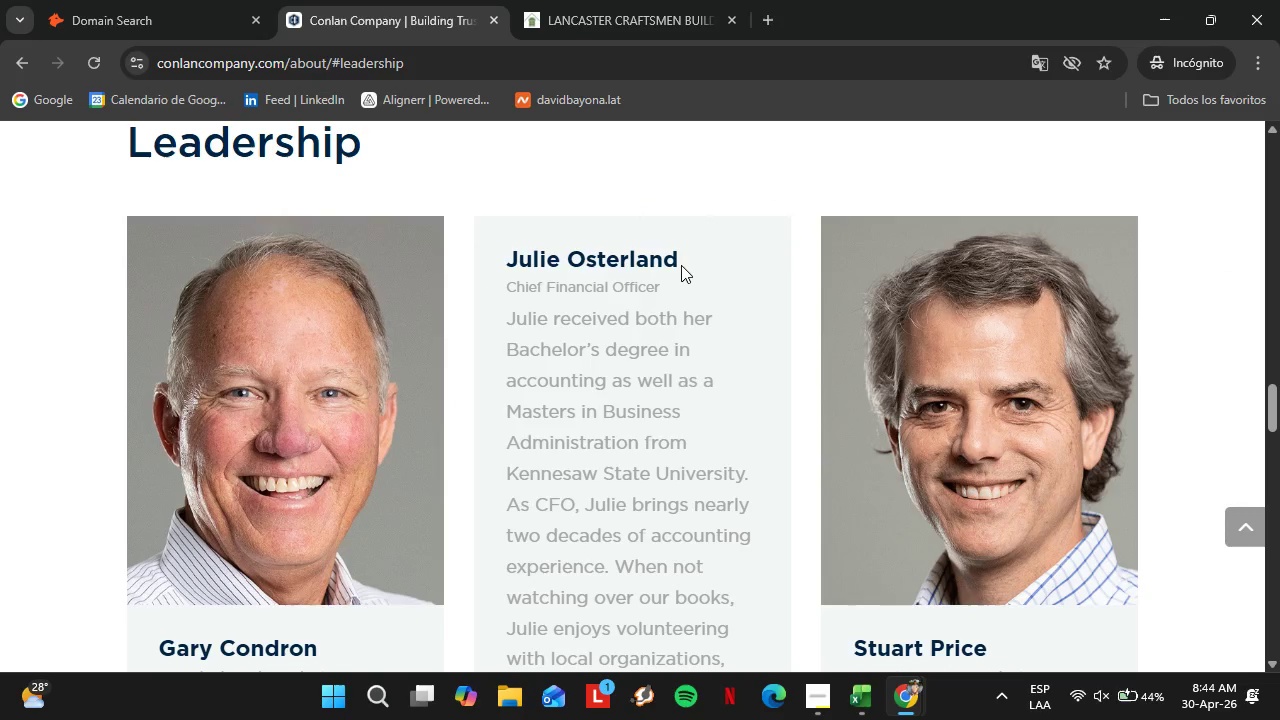 
left_click_drag(start_coordinate=[681, 265], to_coordinate=[511, 270])
 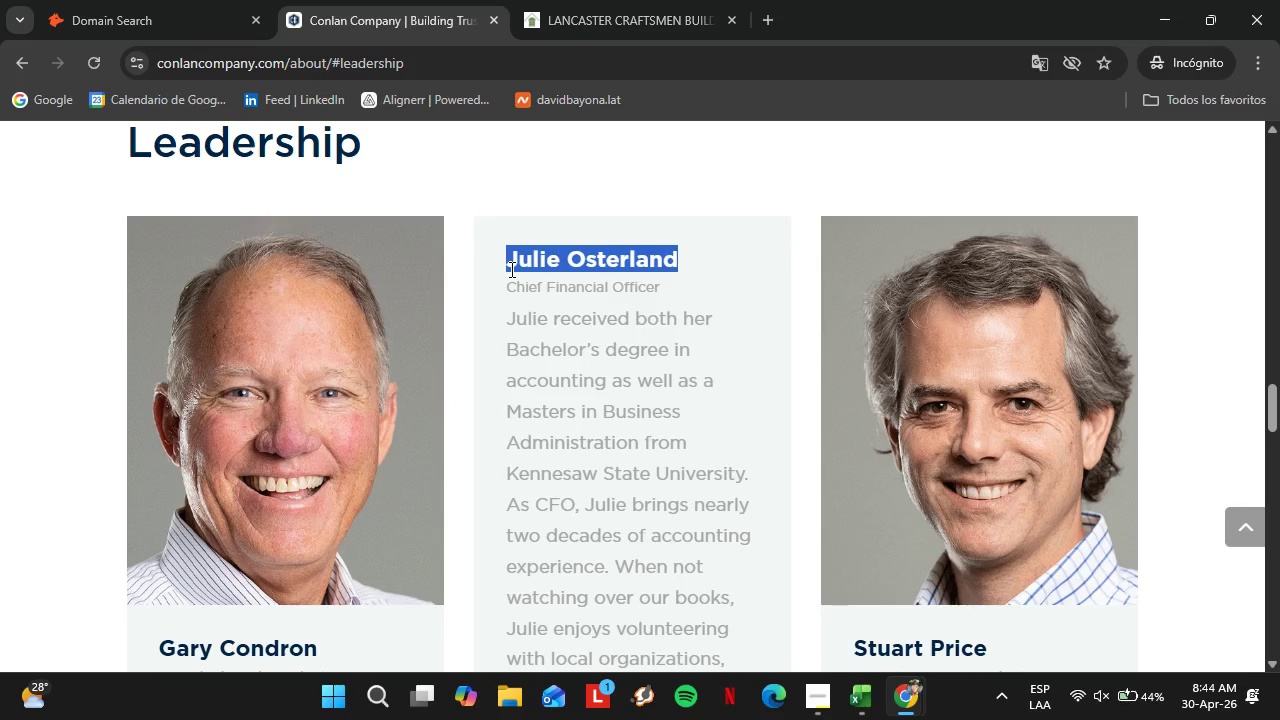 
key(Control+C)
 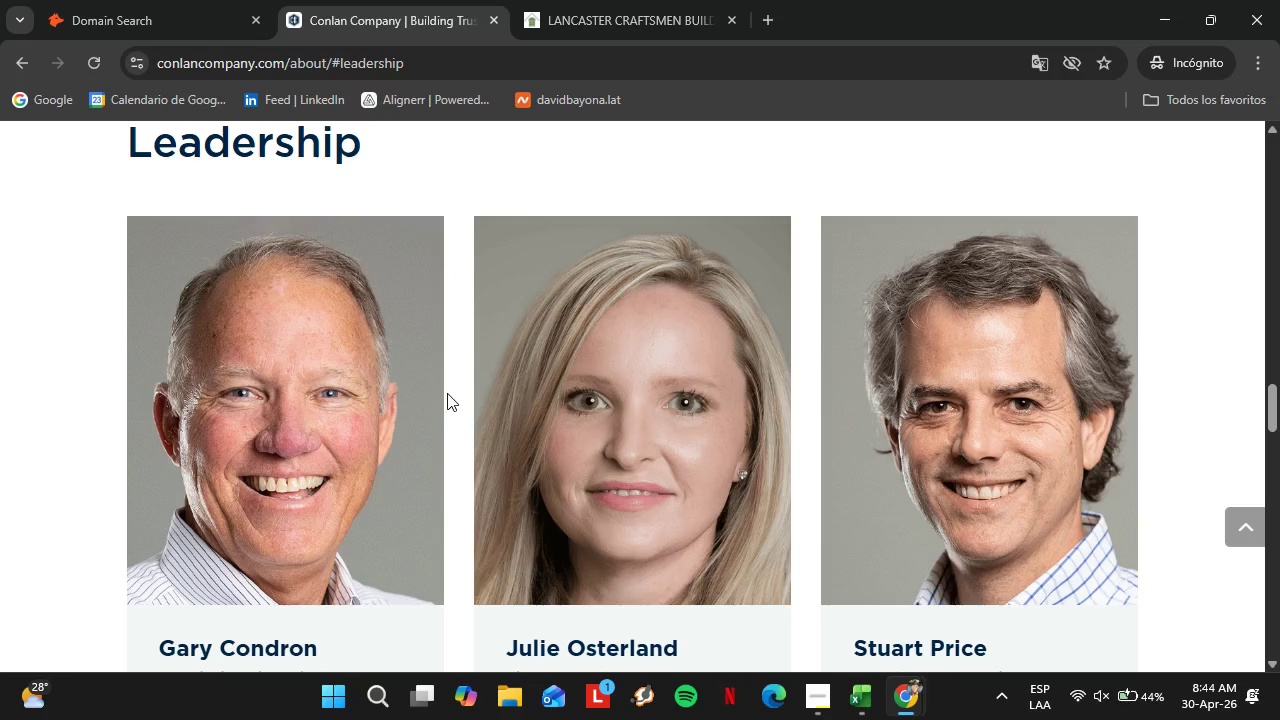 
scroll: coordinate [637, 446], scroll_direction: down, amount: 15.0
 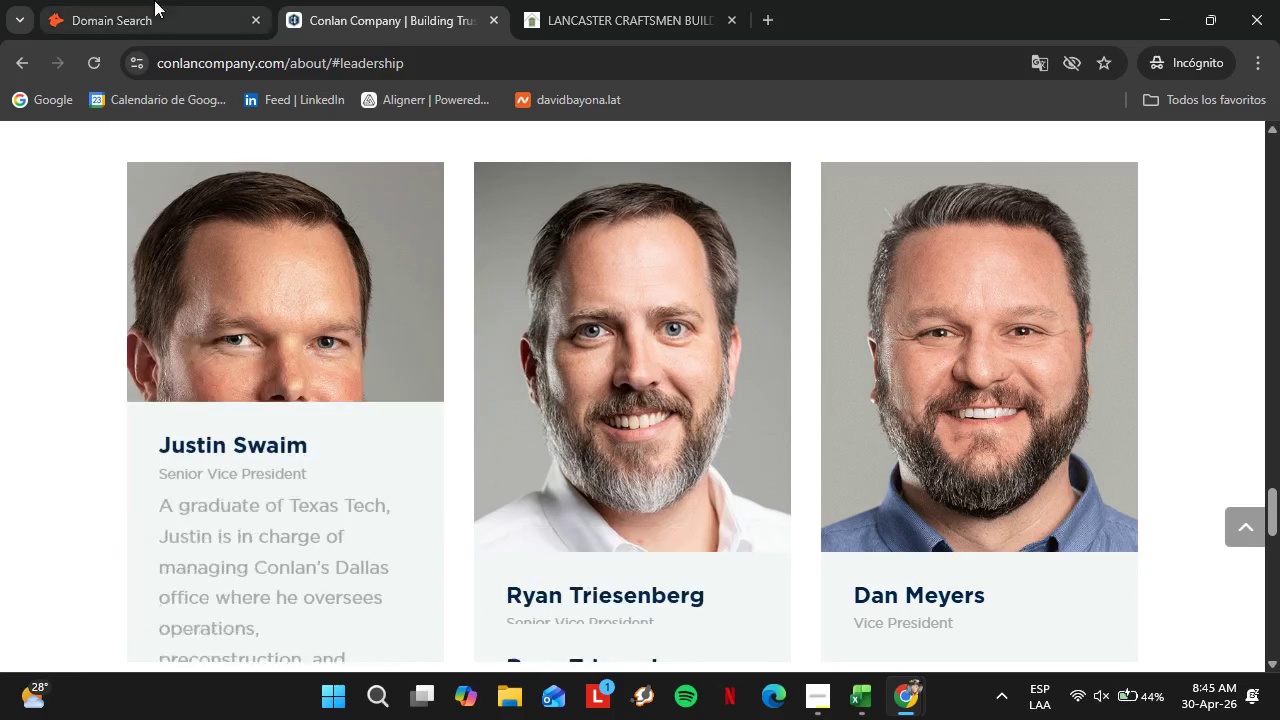 
left_click([138, 0])
 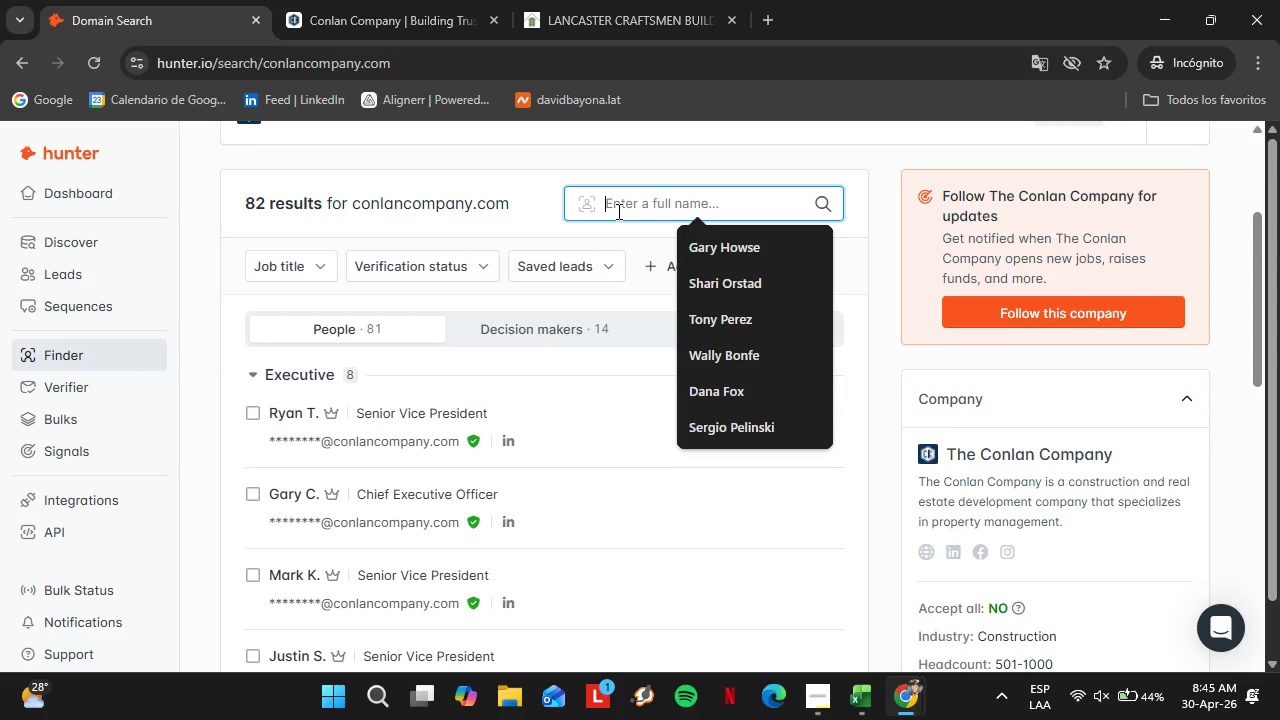 
key(Control+ControlLeft)
 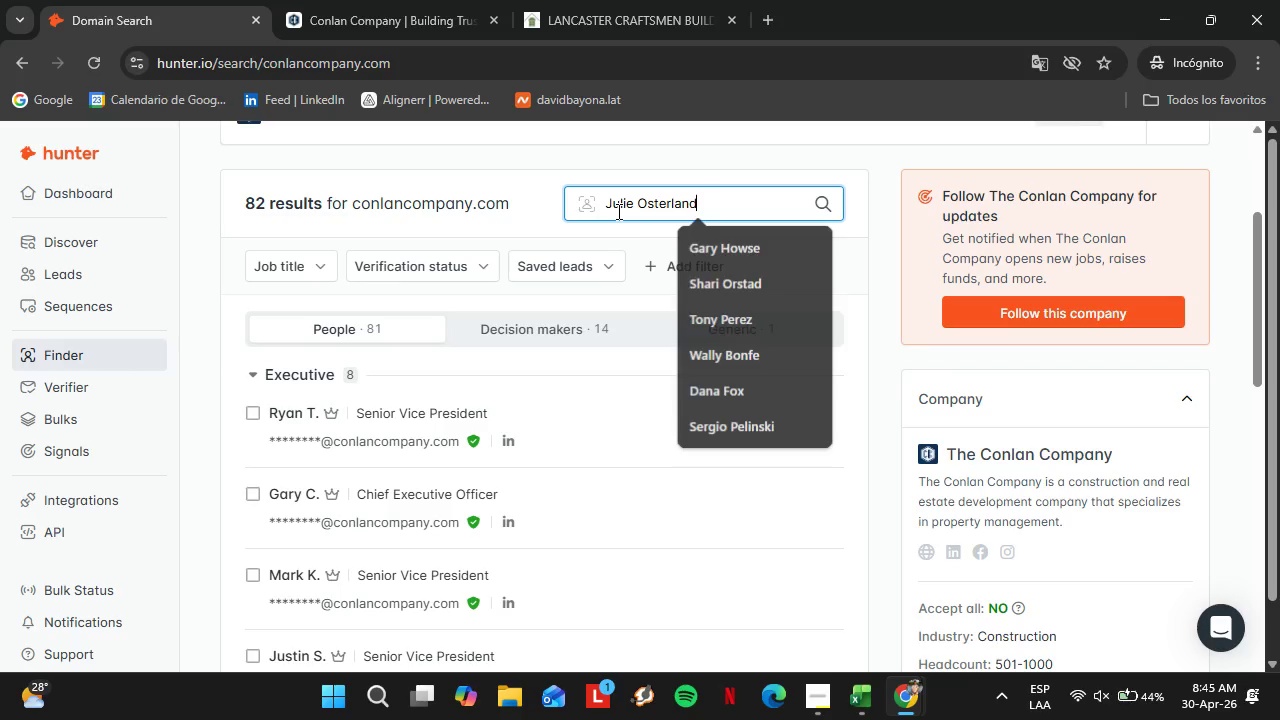 
key(Control+V)
 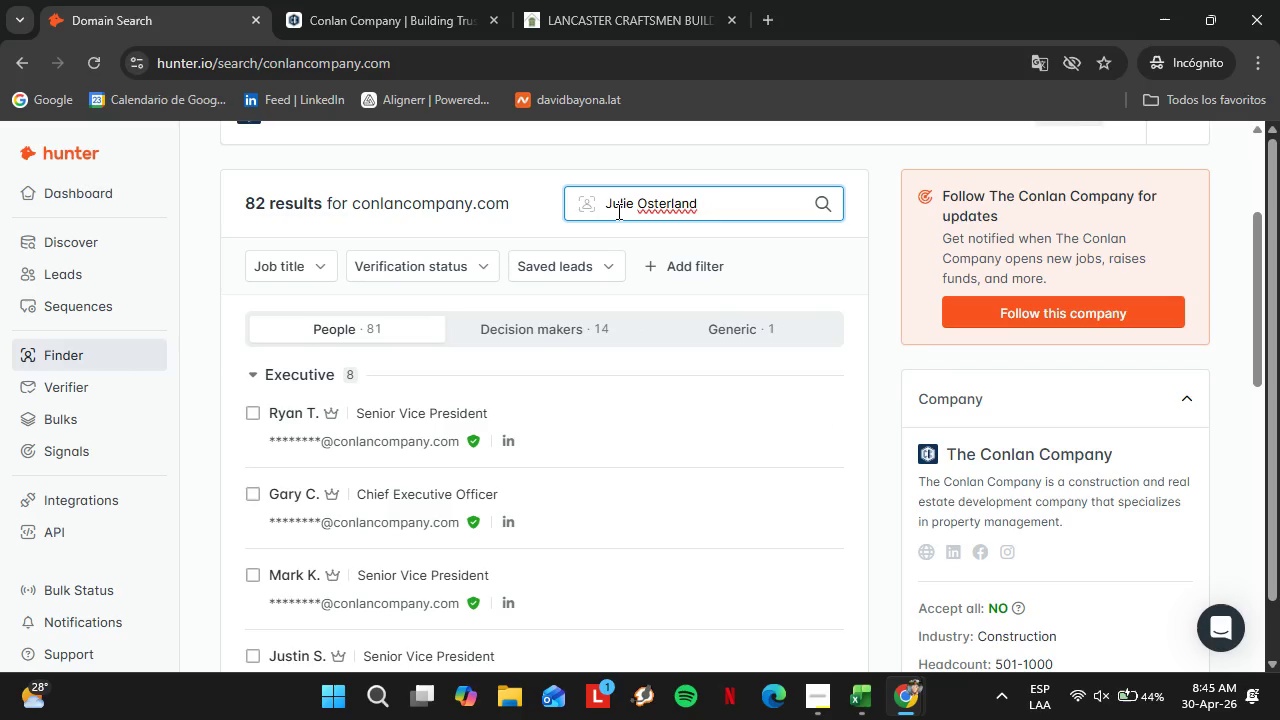 
key(Enter)
 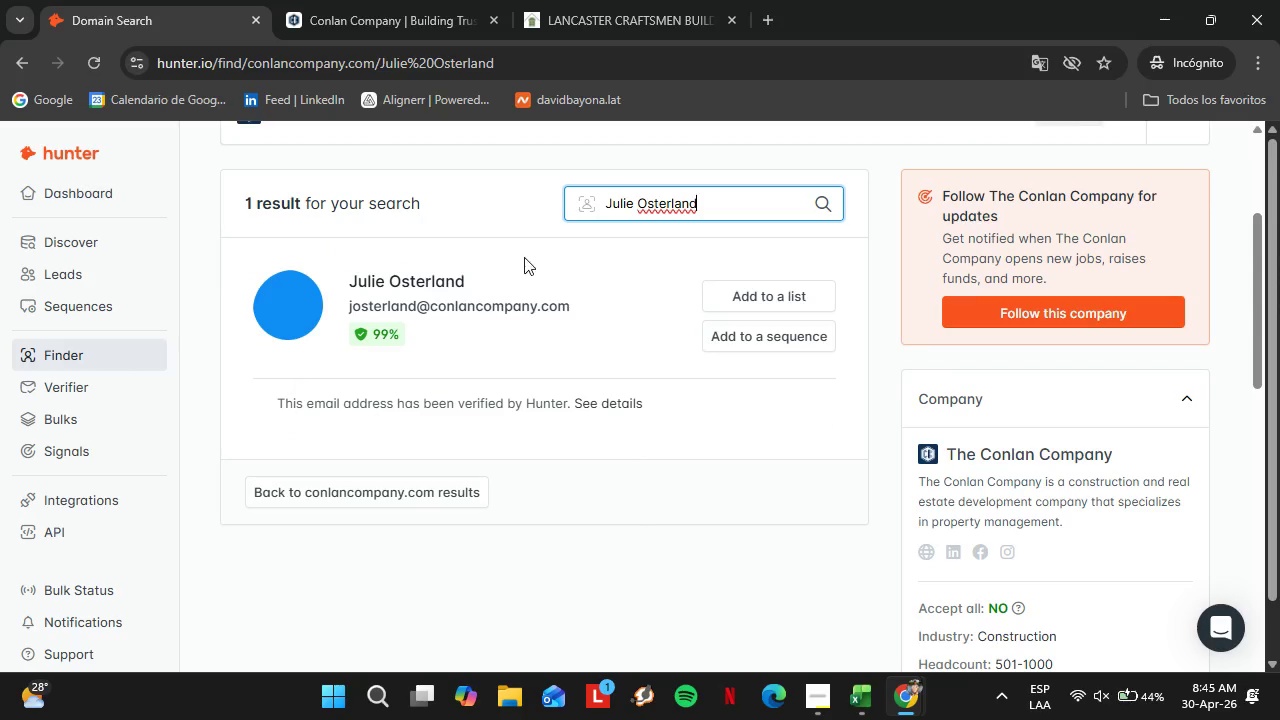 
left_click([798, 305])
 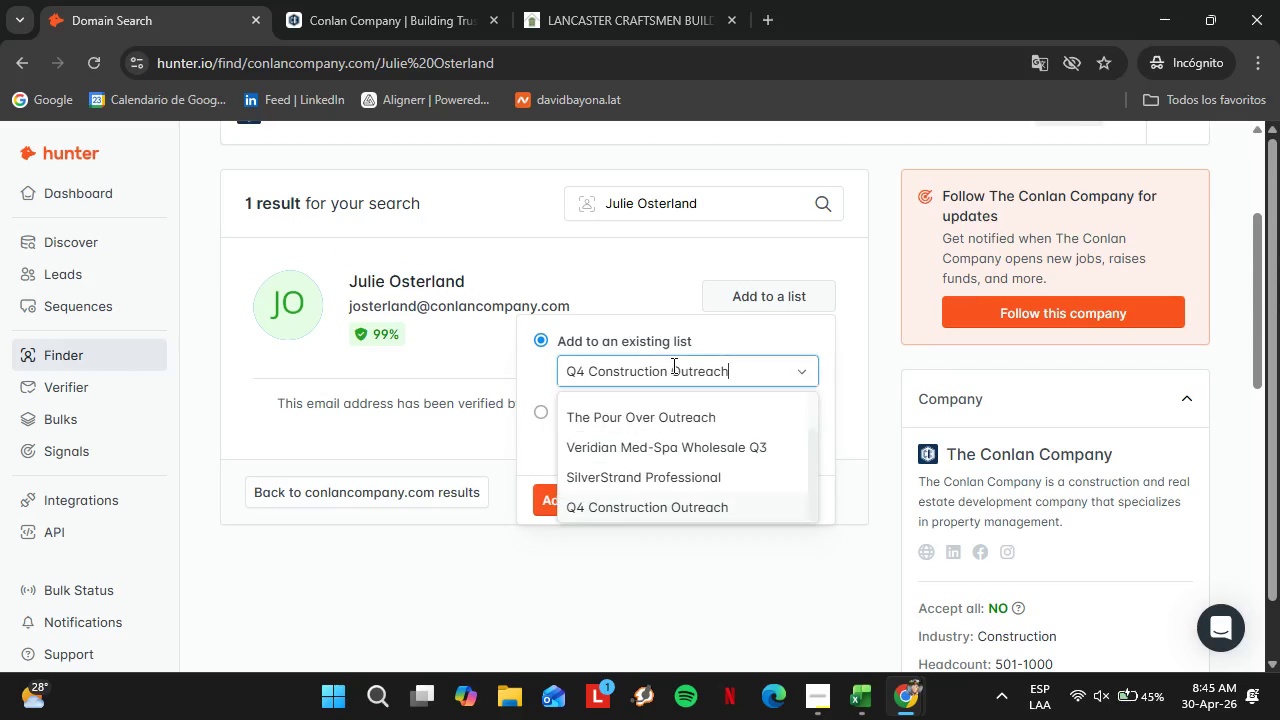 
double_click([660, 369])
 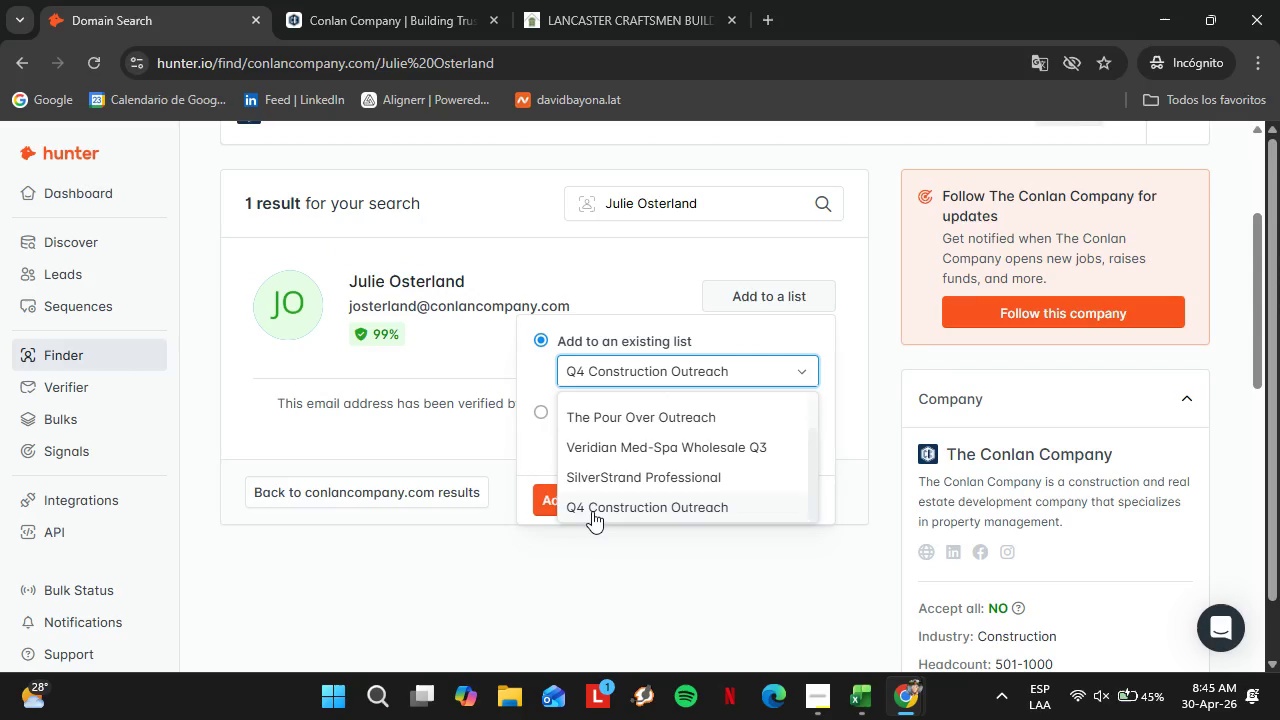 
double_click([550, 500])
 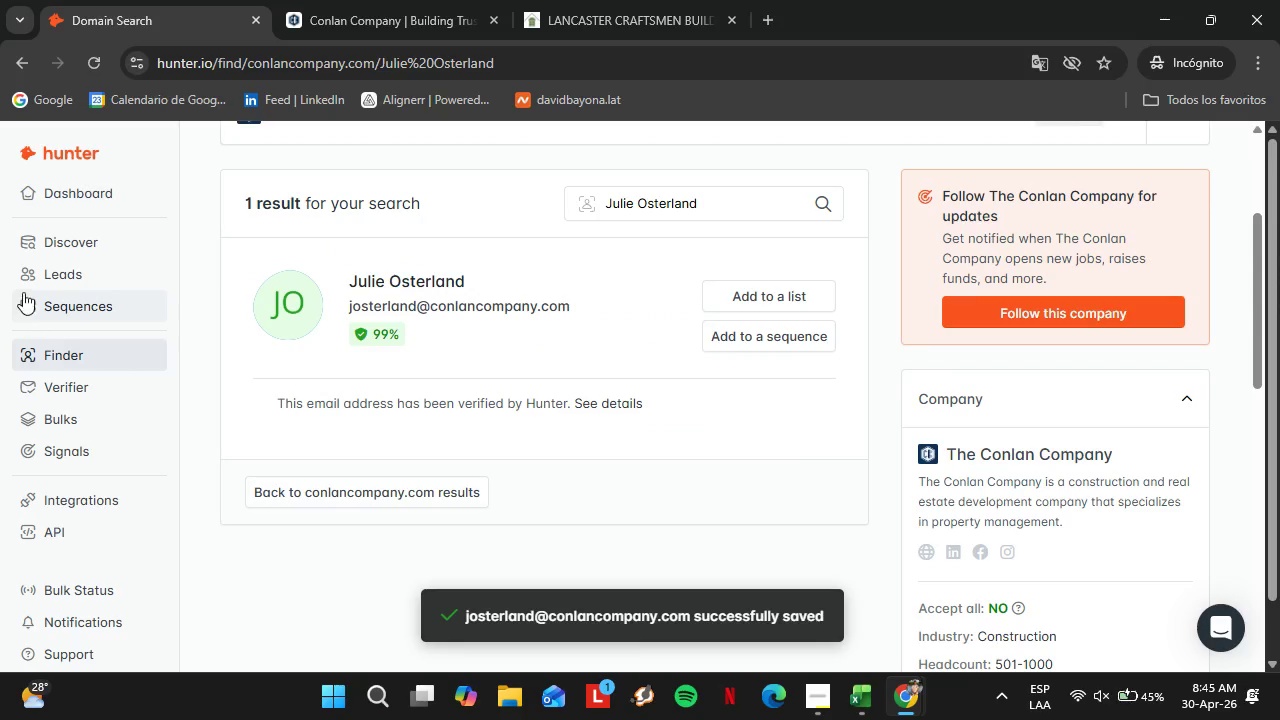 
left_click([30, 275])
 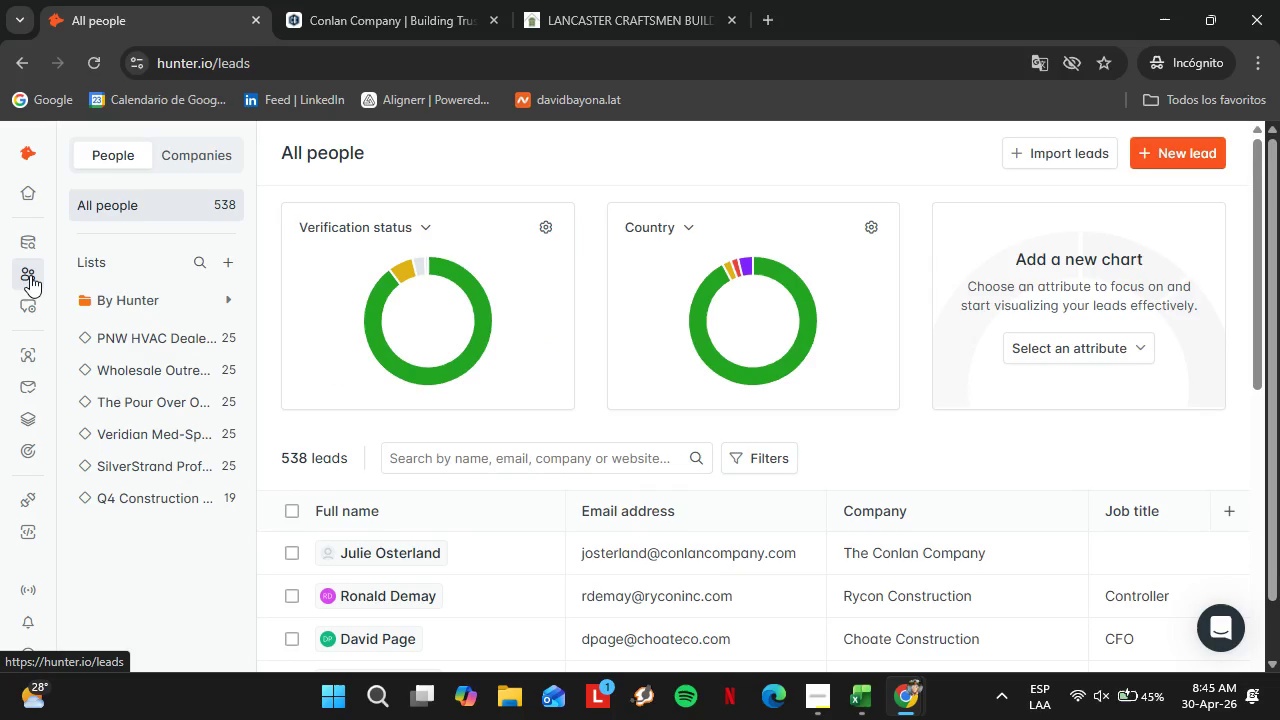 
wait(14.22)
 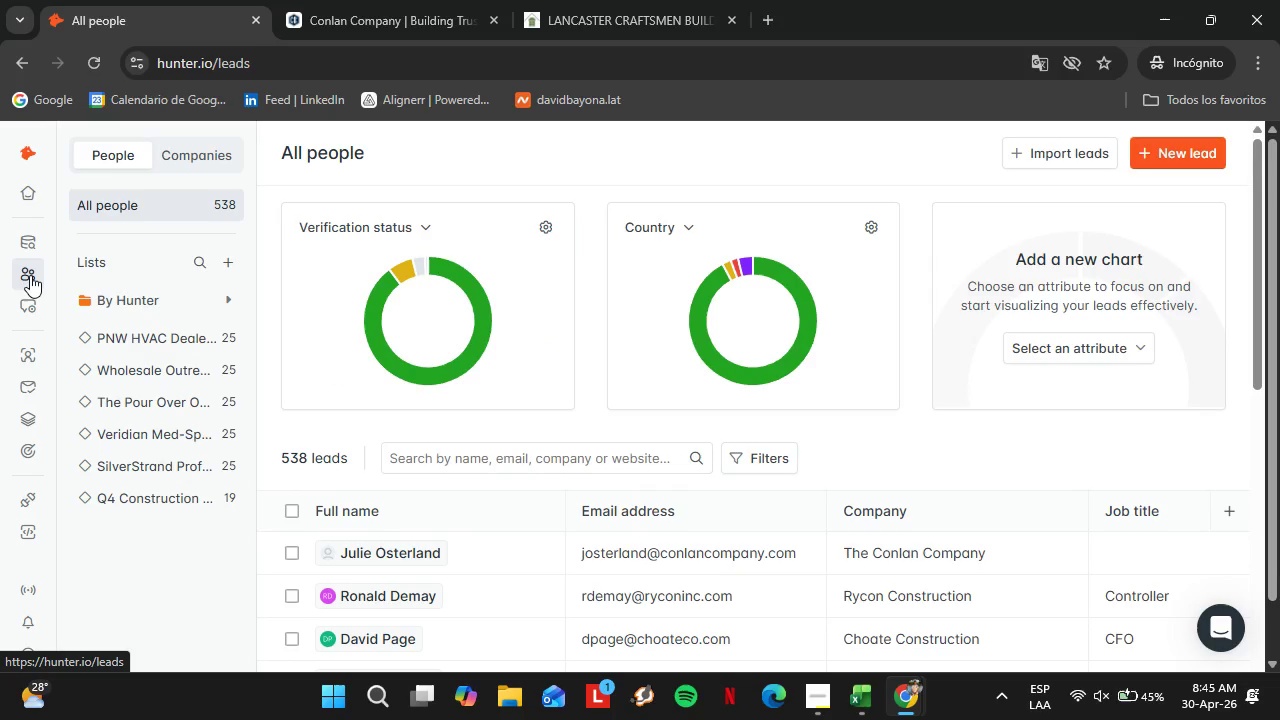 
left_click([150, 495])
 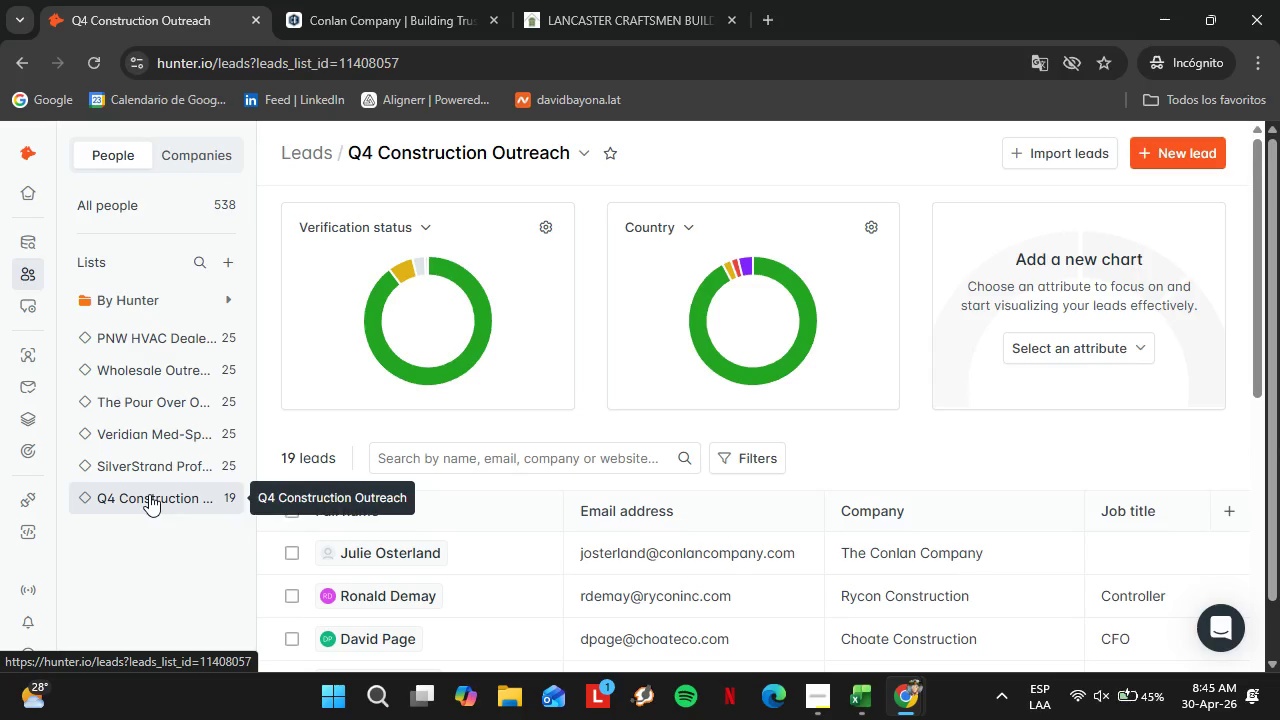 
wait(5.86)
 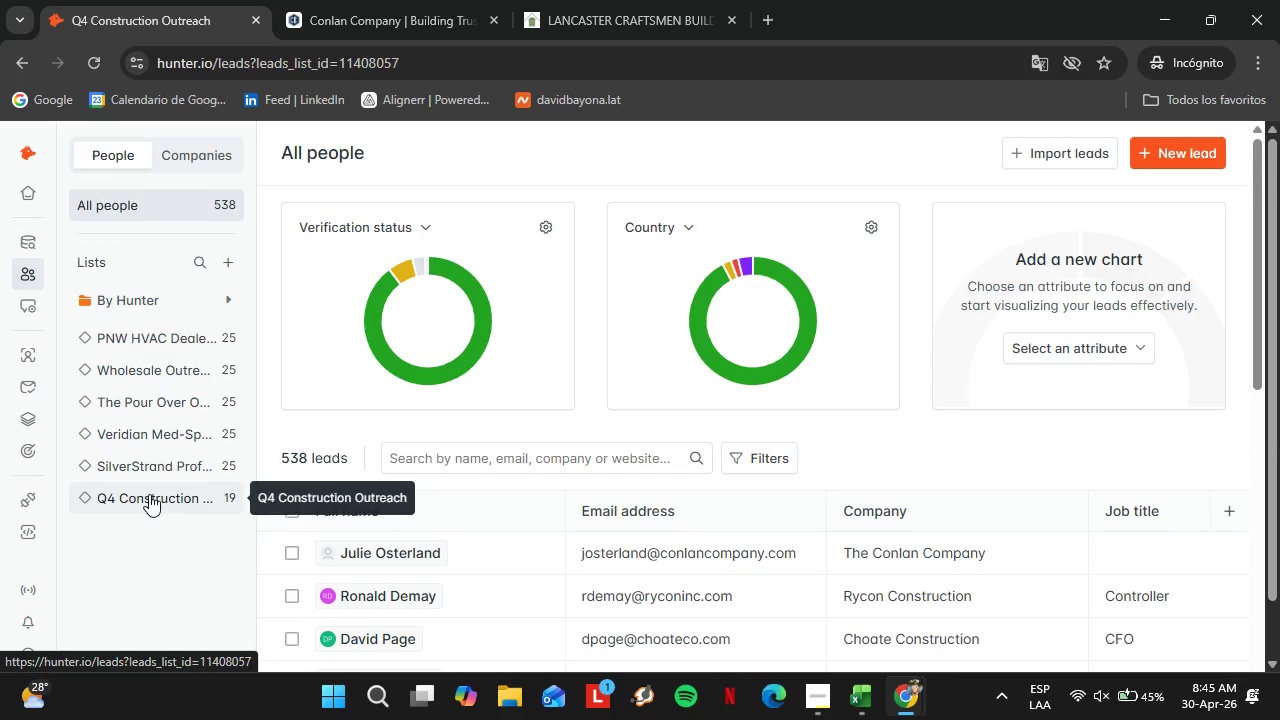 
scroll: coordinate [635, 390], scroll_direction: up, amount: 1.0
 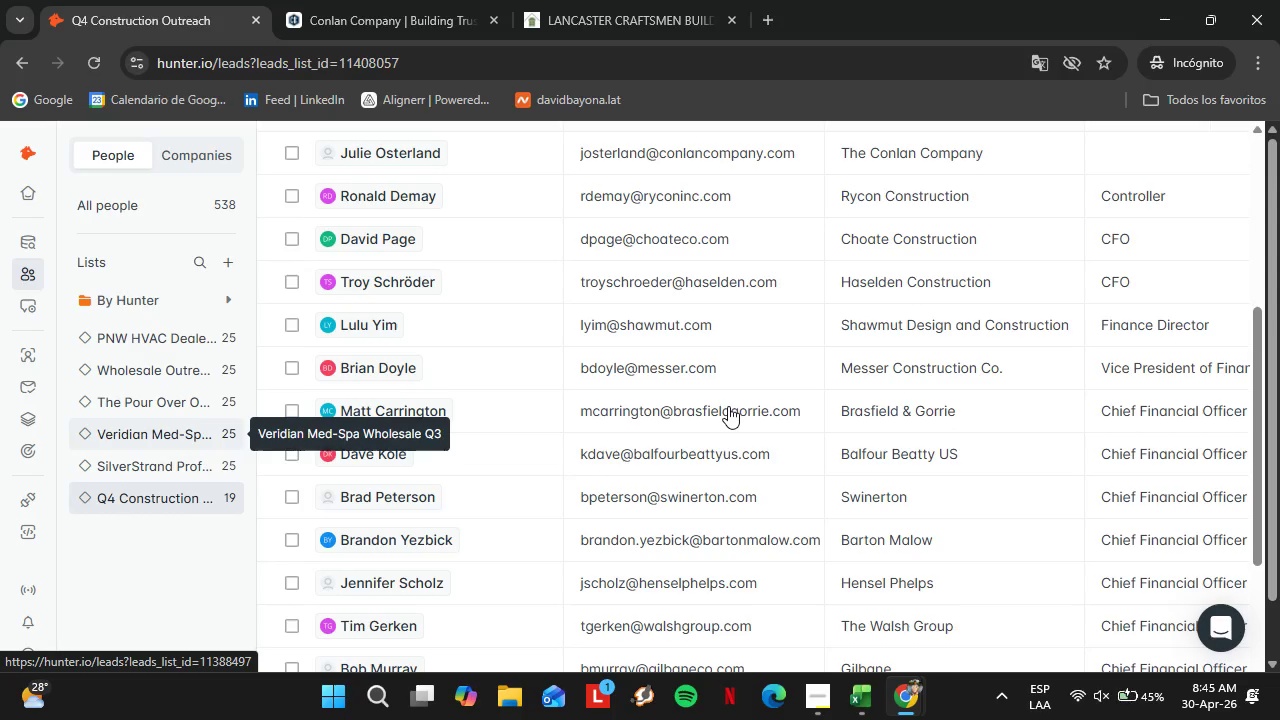 
scroll: coordinate [1056, 364], scroll_direction: none, amount: 0.0
 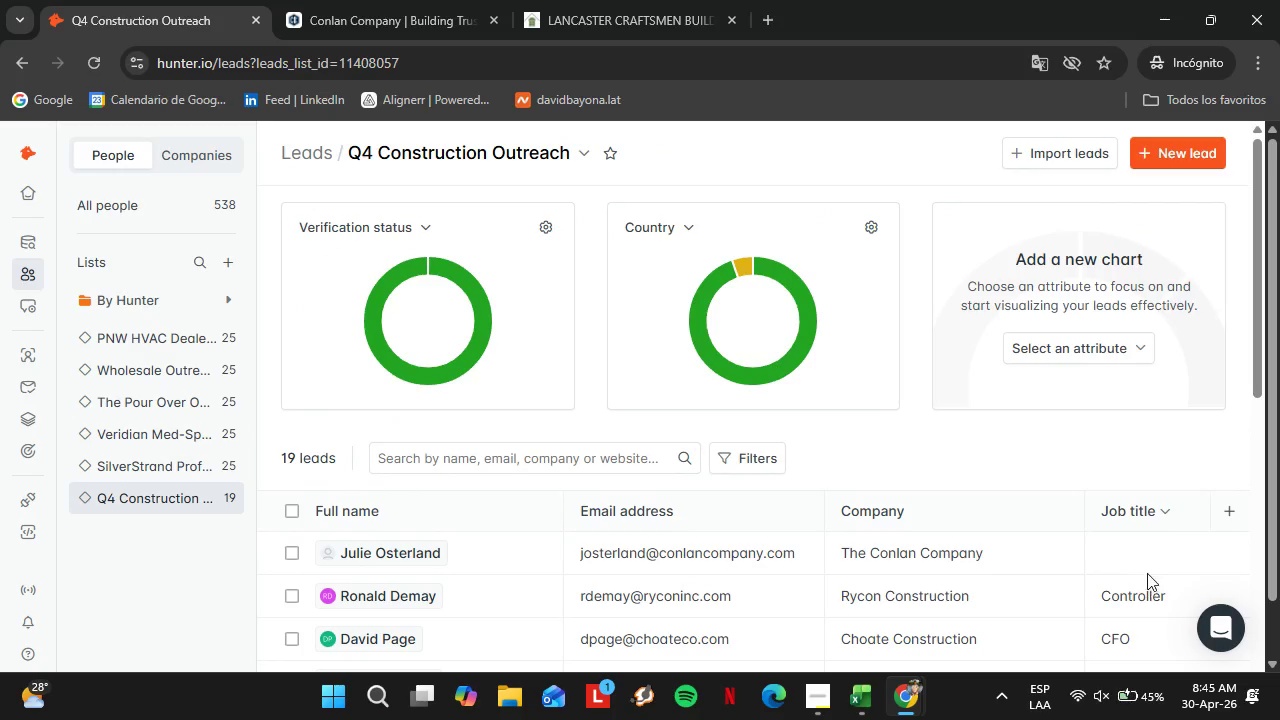 
double_click([1144, 568])
 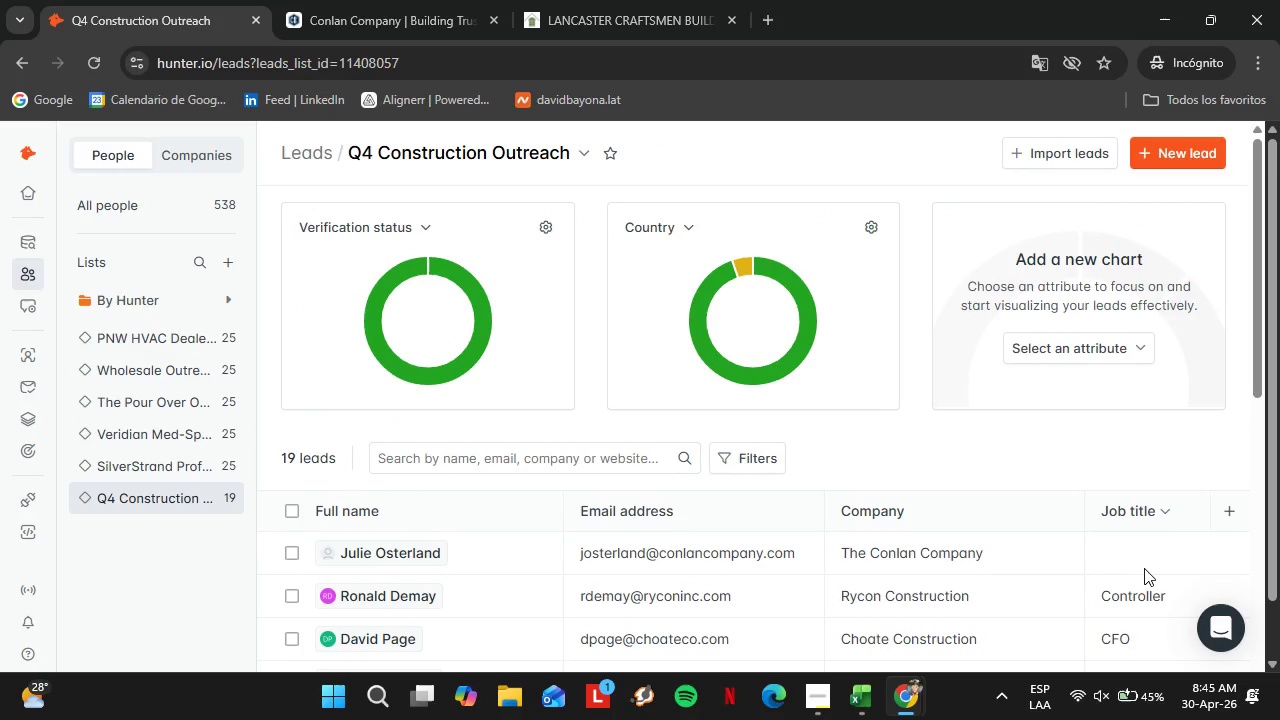 
triple_click([1144, 568])
 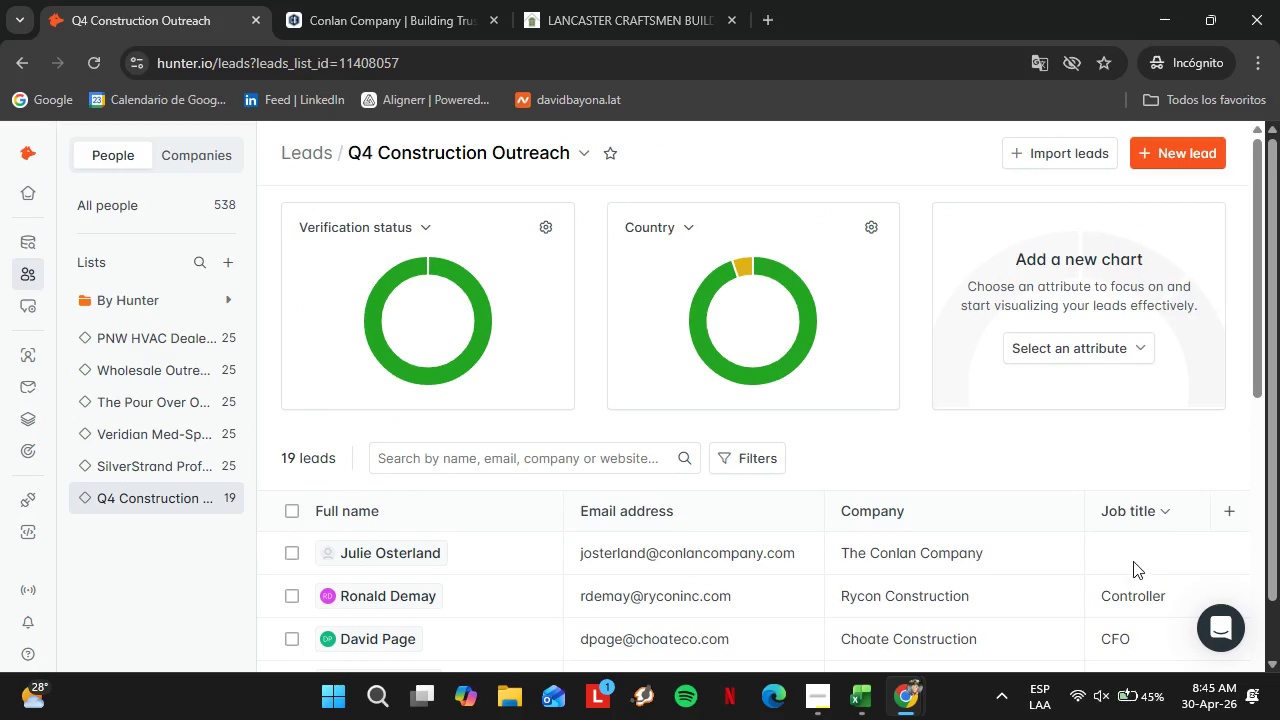 
triple_click([1133, 561])
 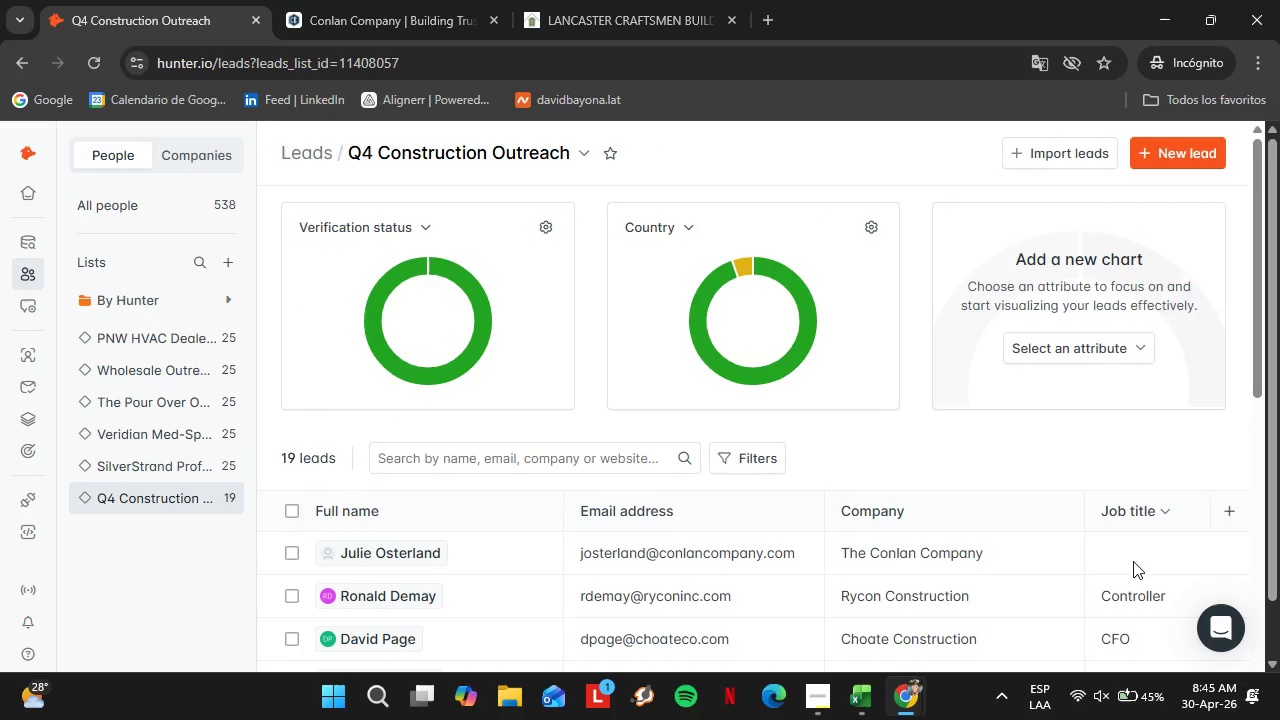 
triple_click([1133, 561])
 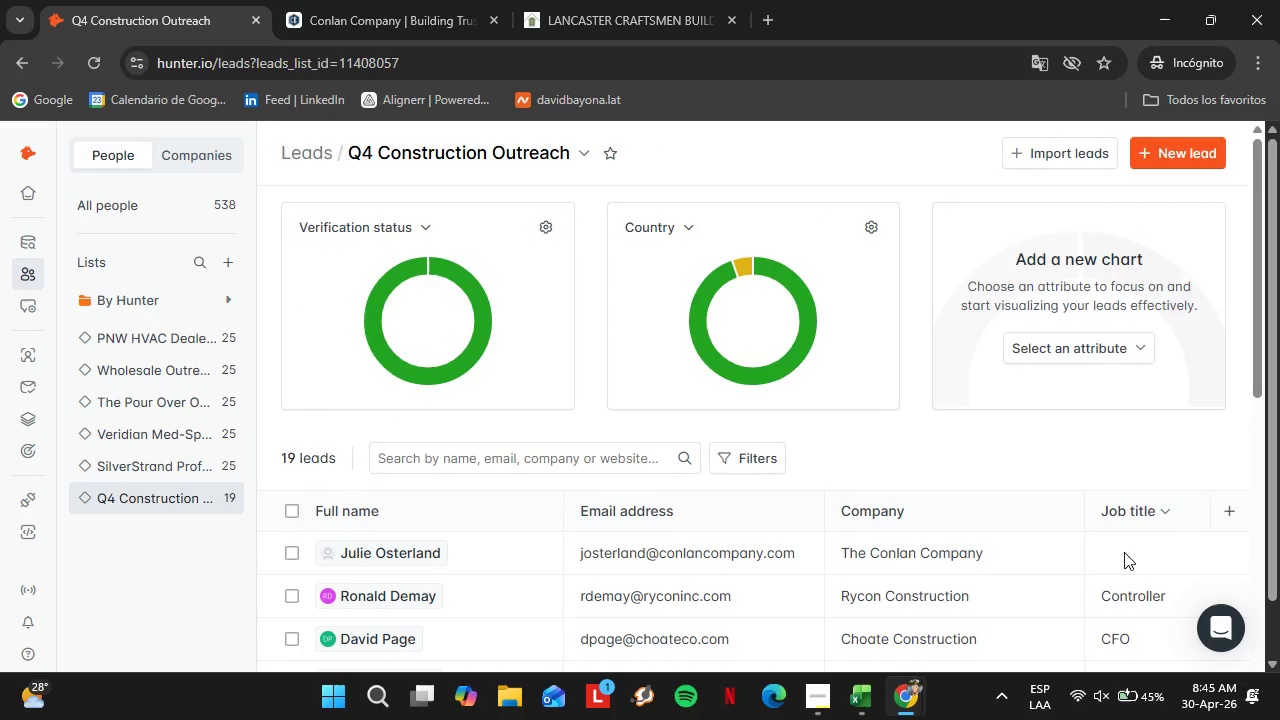 
double_click([1124, 552])
 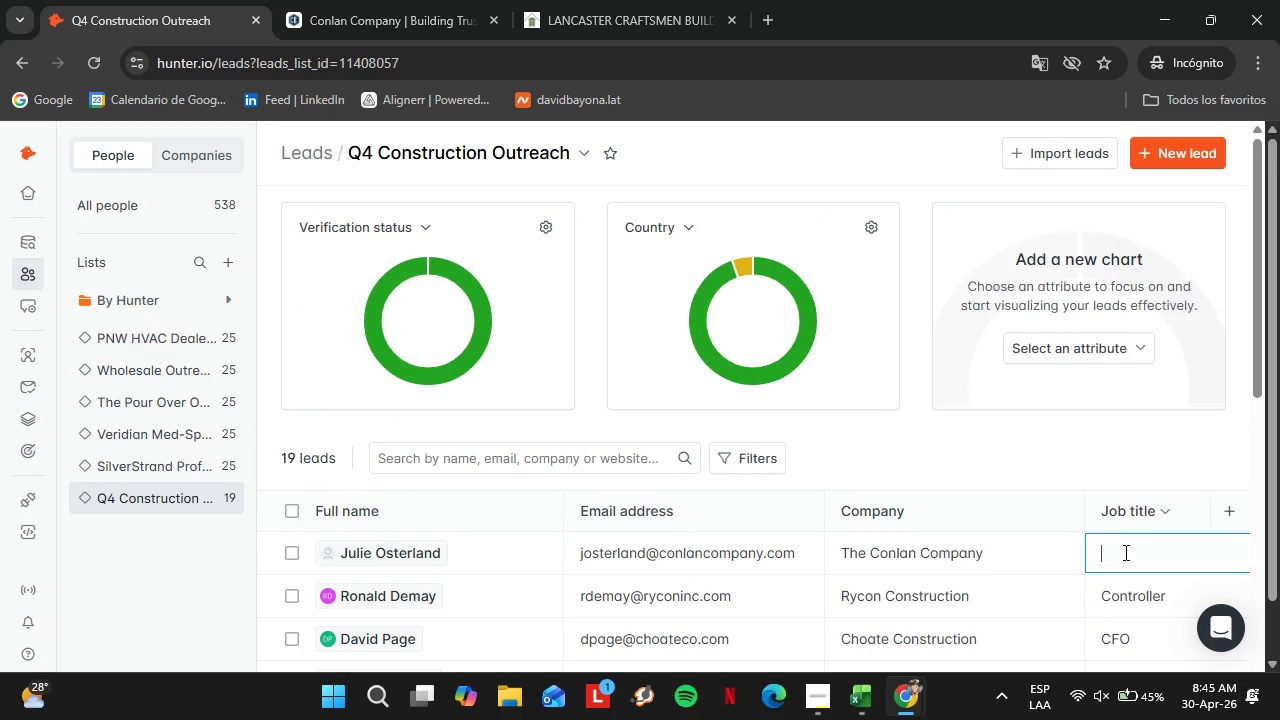 
triple_click([1124, 552])
 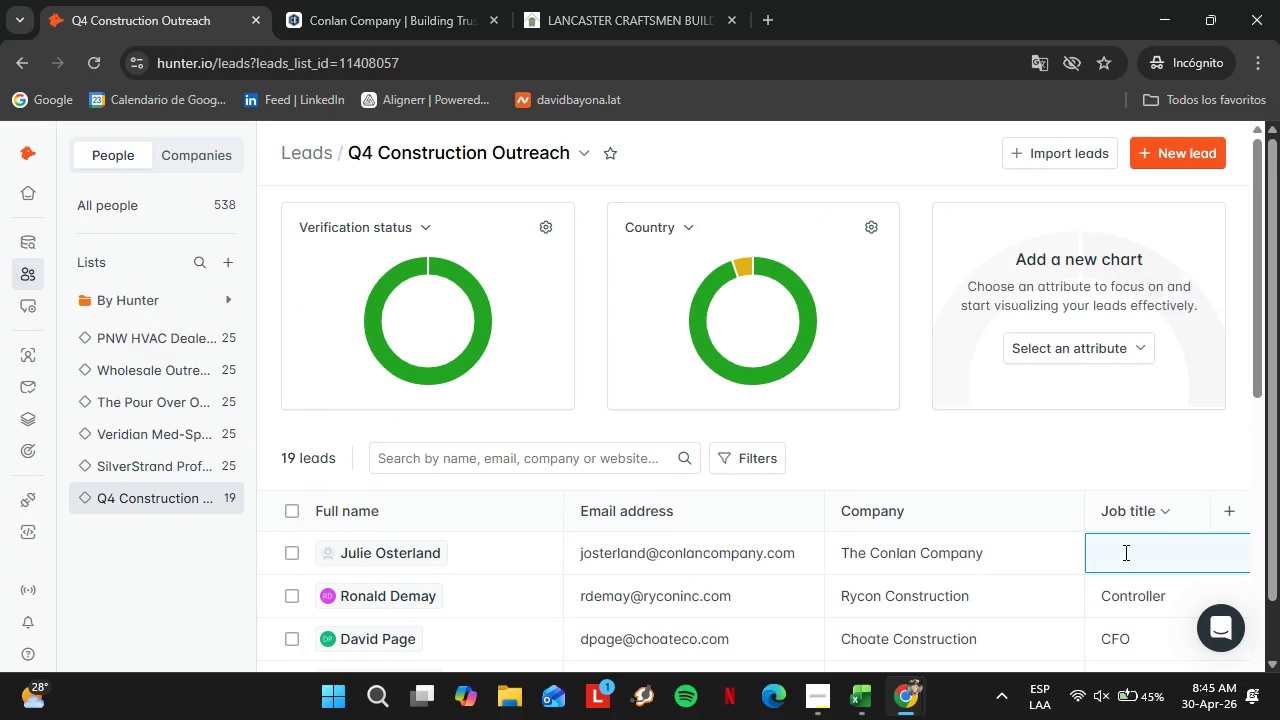 
type(Chief Of)
 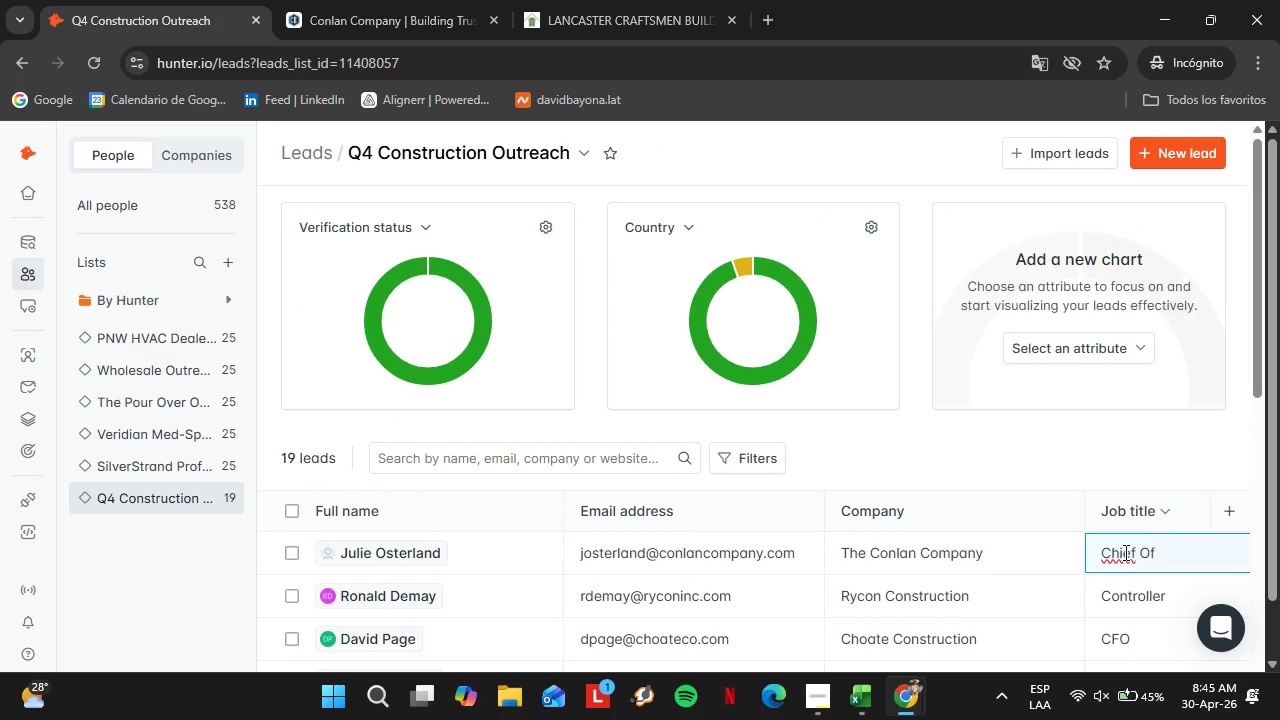 
scroll: coordinate [1168, 414], scroll_direction: down, amount: 3.0
 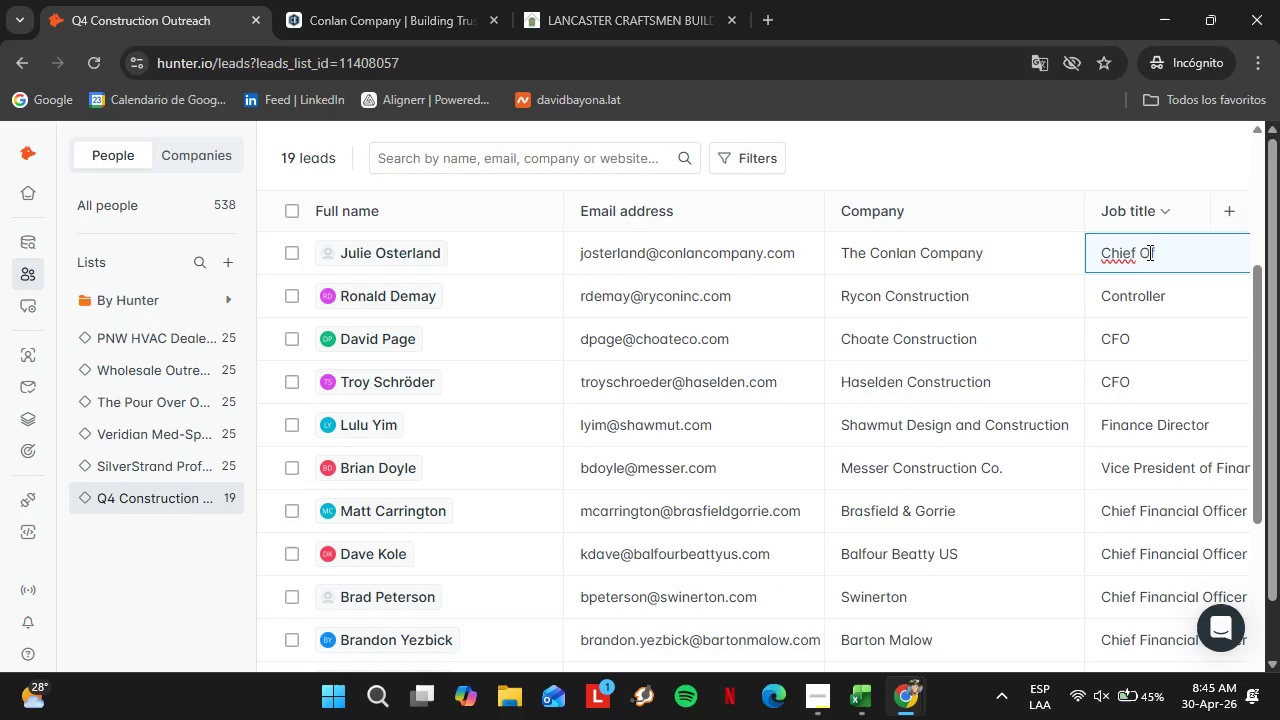 
left_click([1137, 255])
 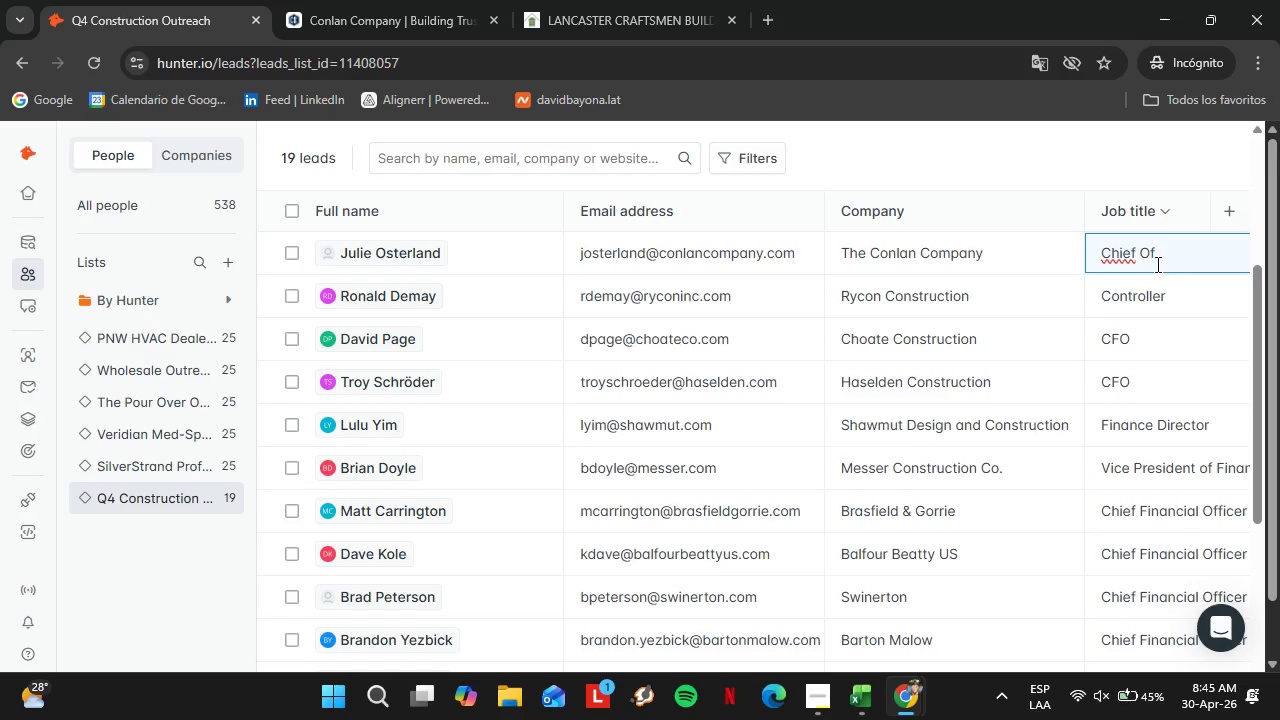 
type( Financialficer)
 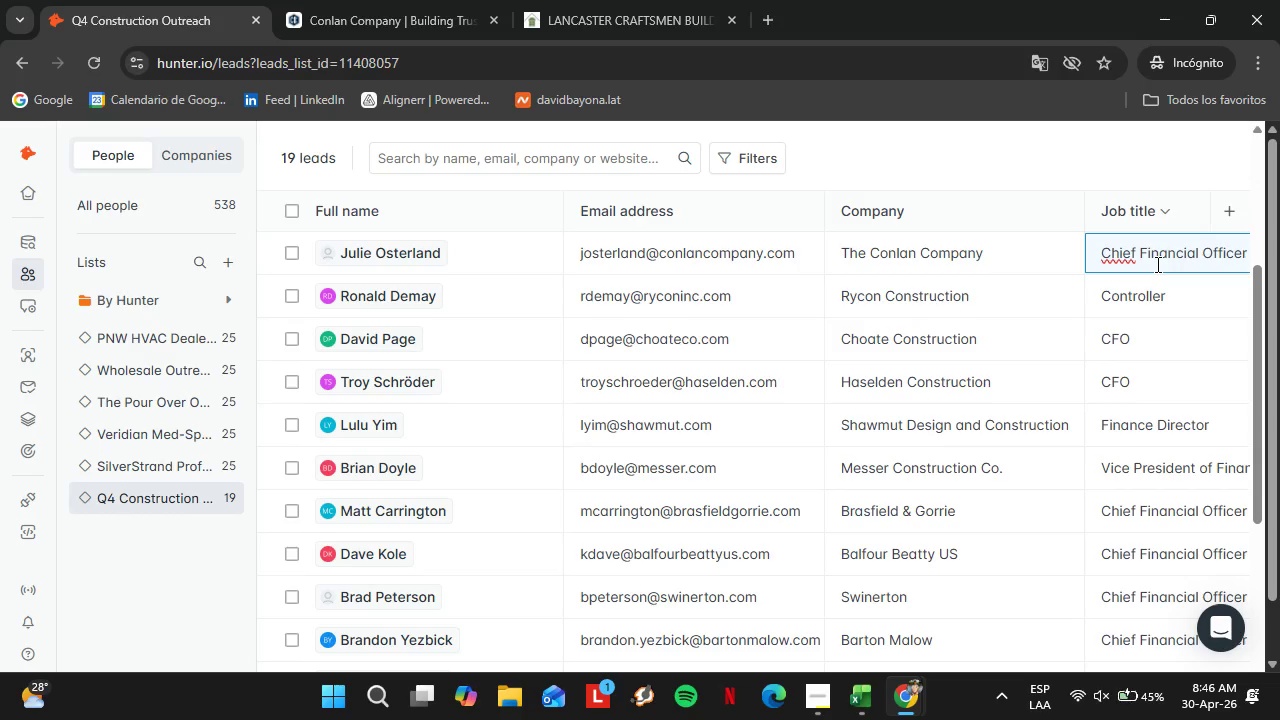 
 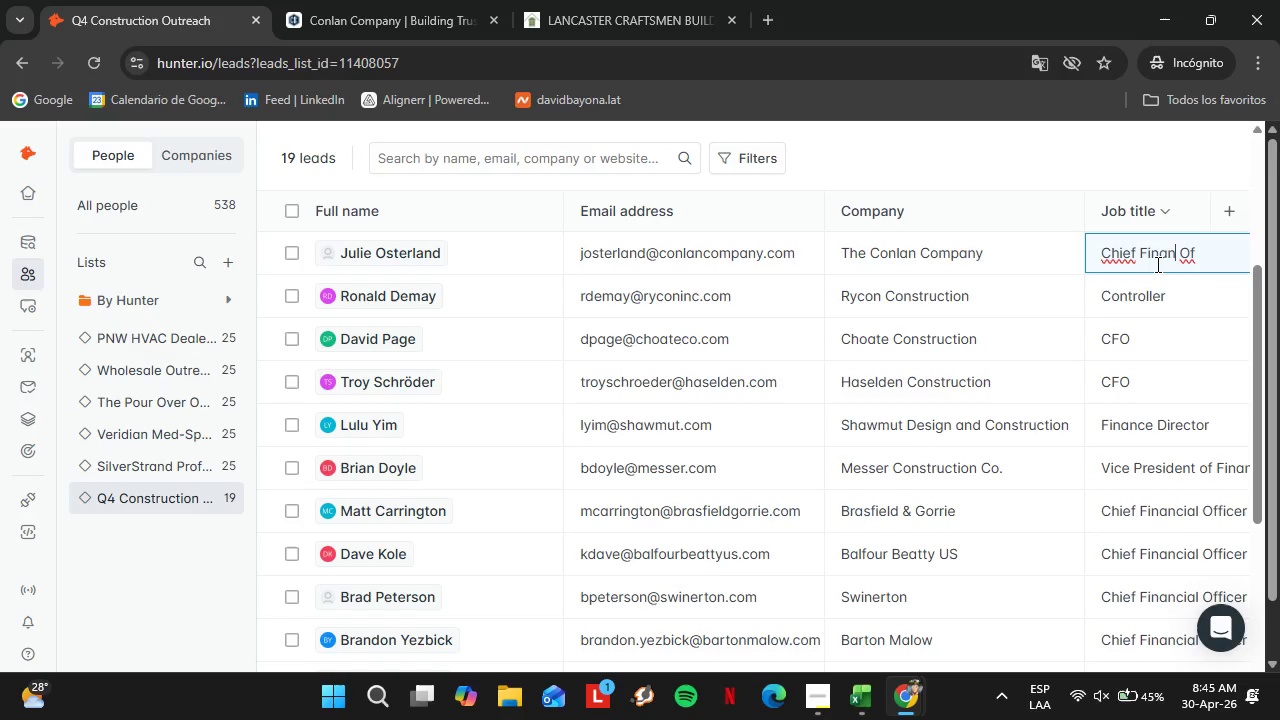 
hold_key(key=ArrowRight, duration=0.55)
 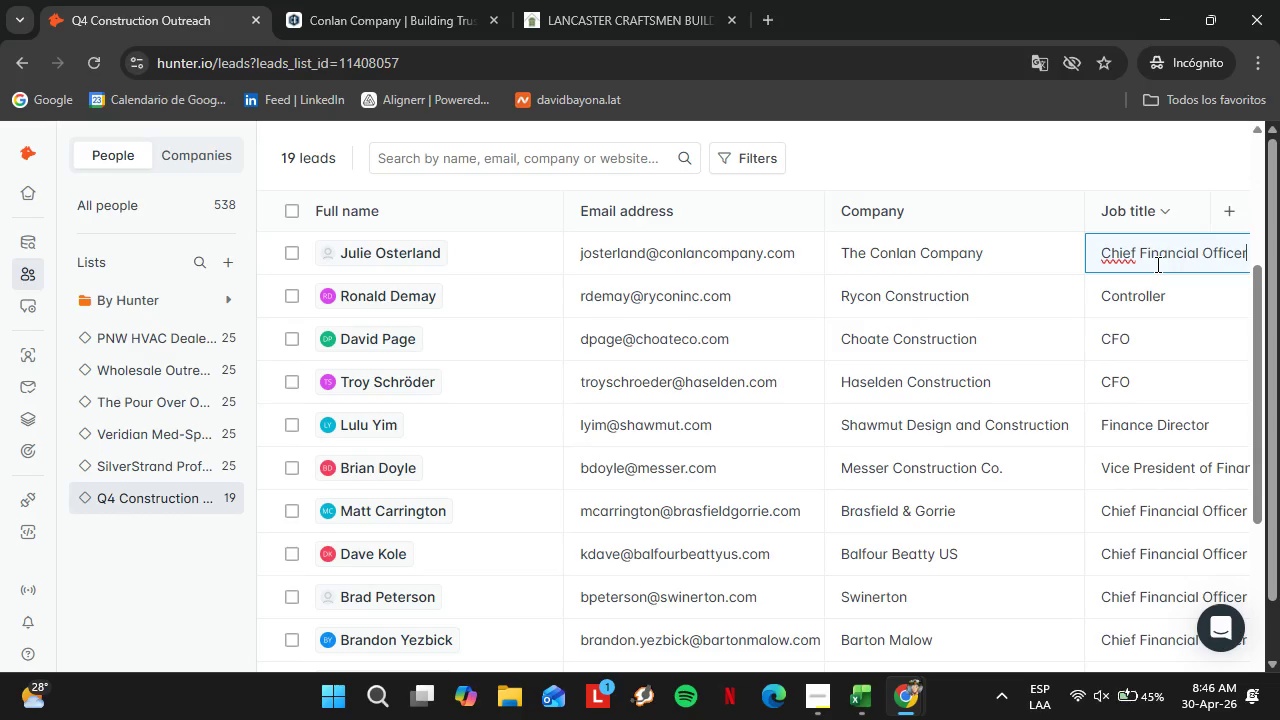 
key(Enter)
 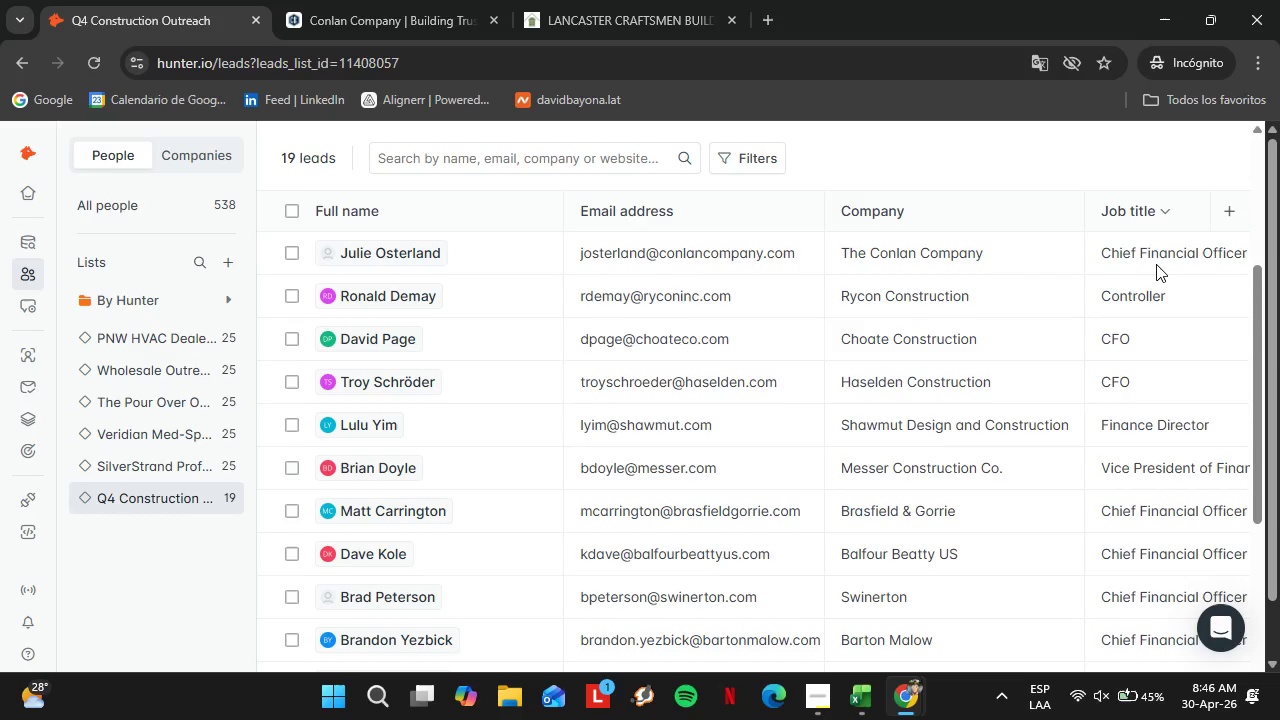 
scroll: coordinate [668, 565], scroll_direction: down, amount: 5.0
 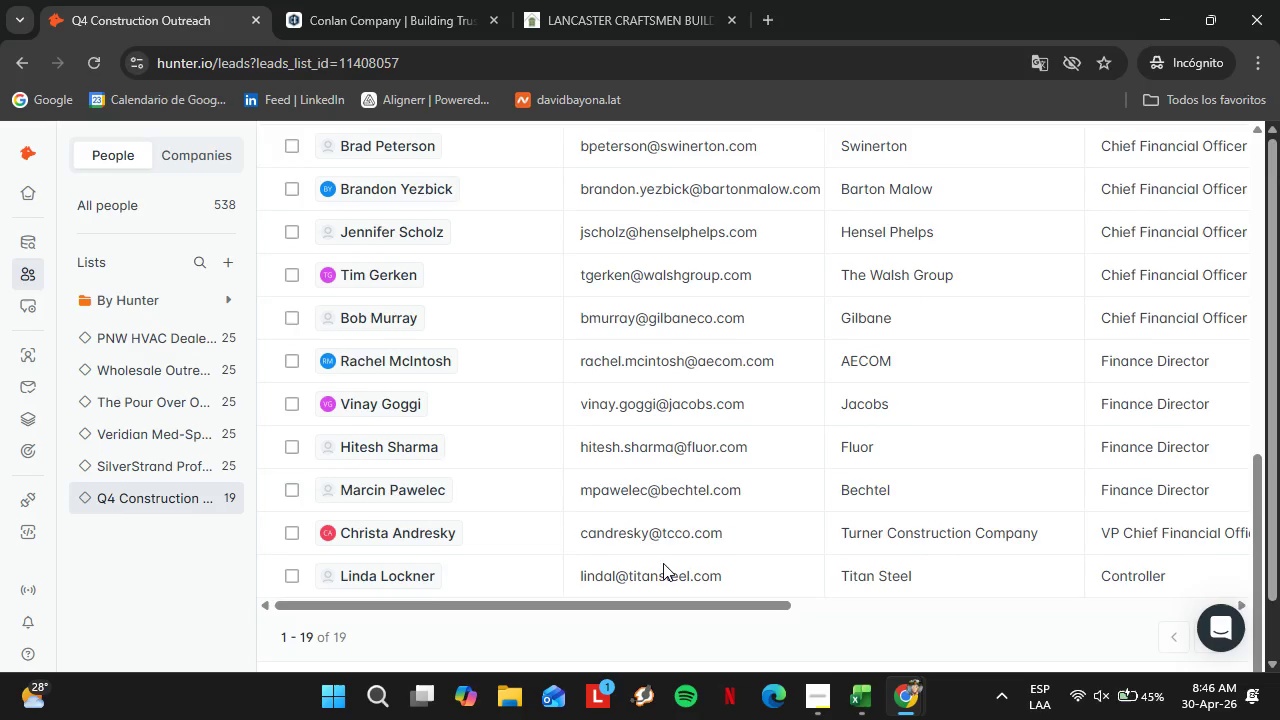 
left_click_drag(start_coordinate=[548, 599], to_coordinate=[924, 599])
 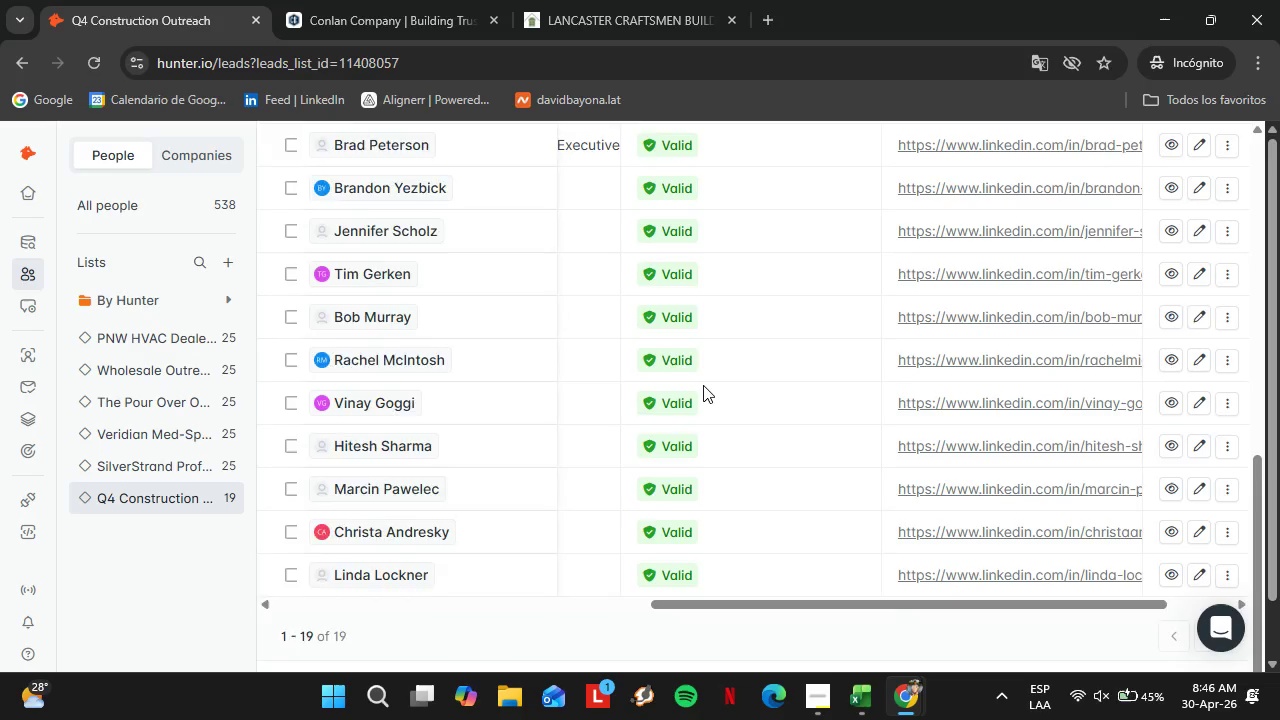 
scroll: coordinate [766, 320], scroll_direction: up, amount: 4.0
 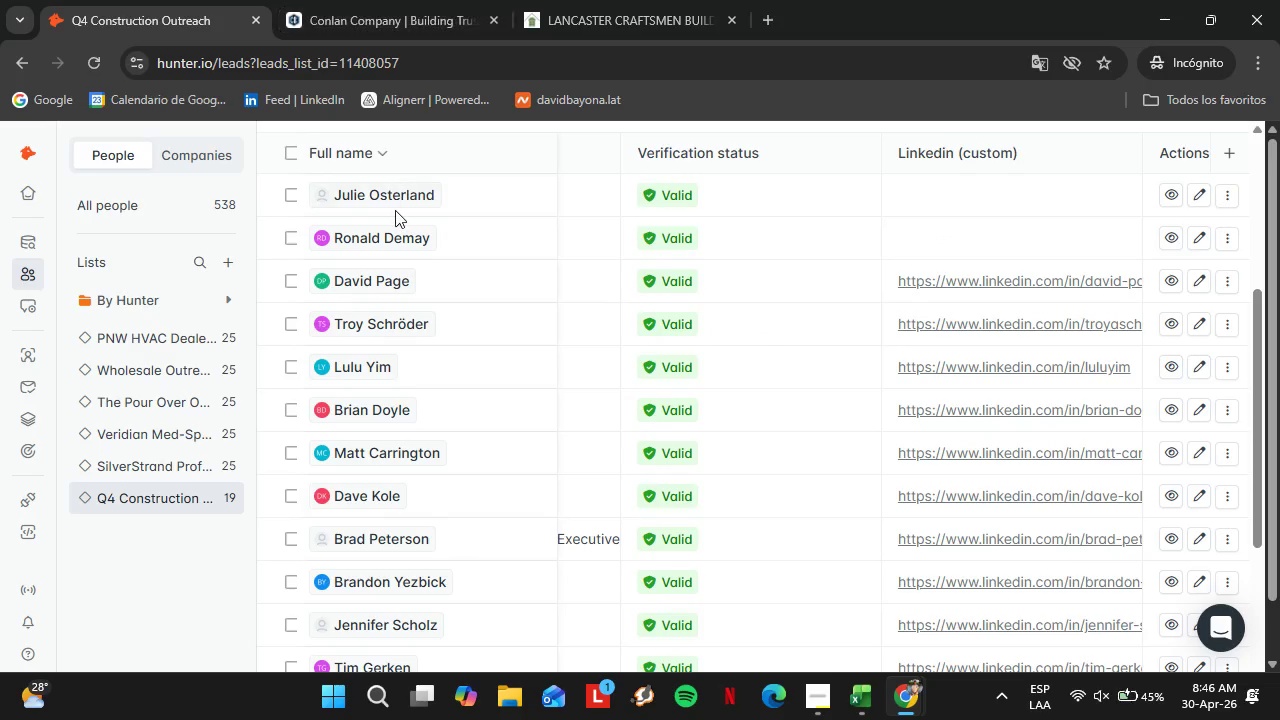 
left_click([386, 201])
 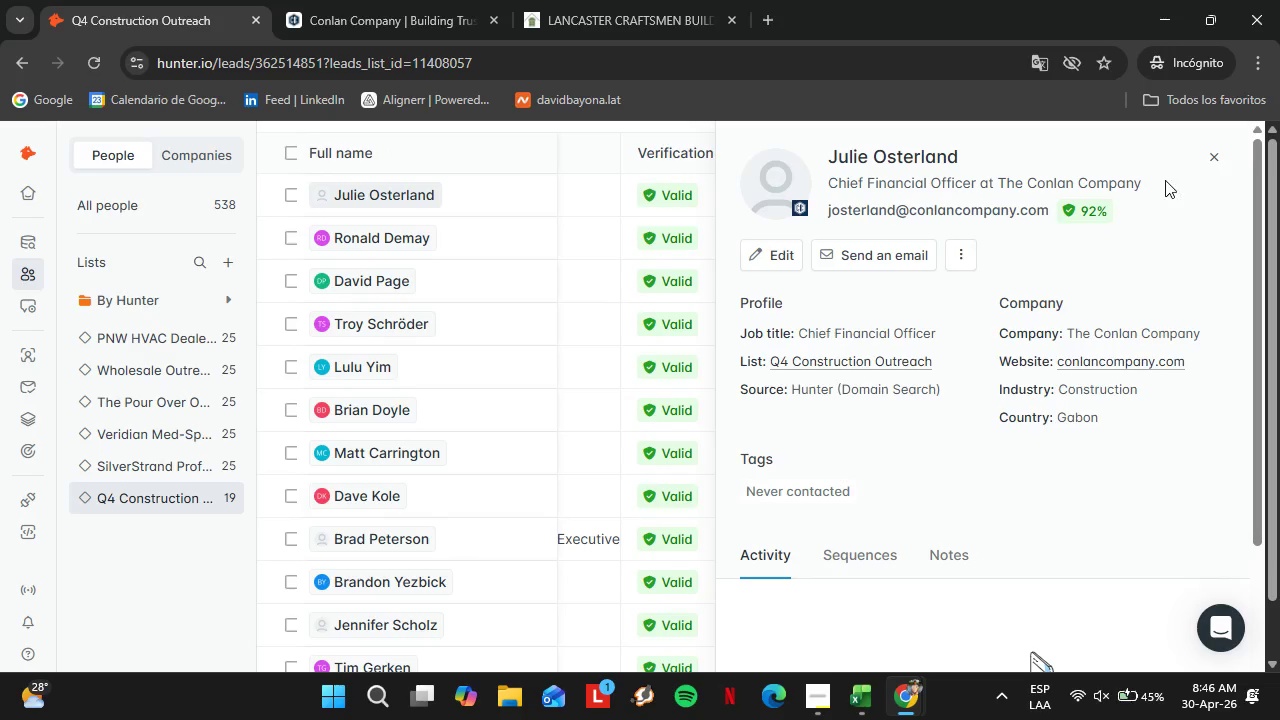 
left_click([1219, 158])
 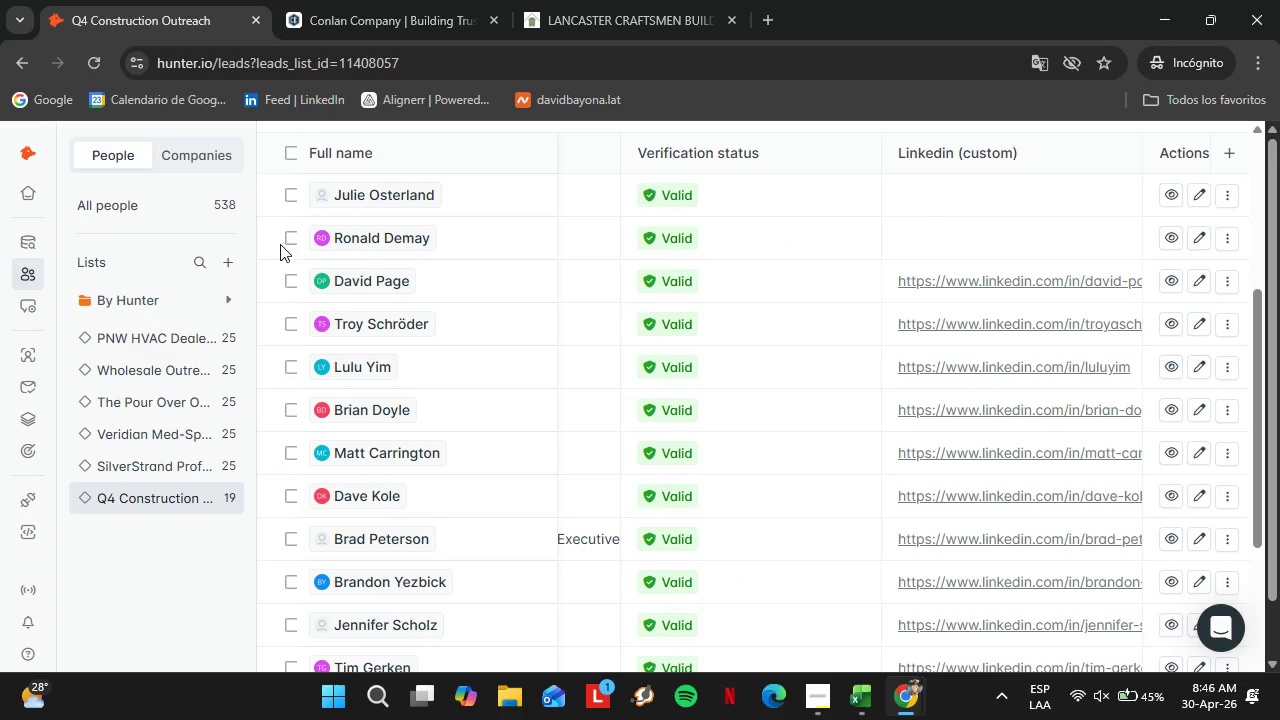 
left_click([383, 243])
 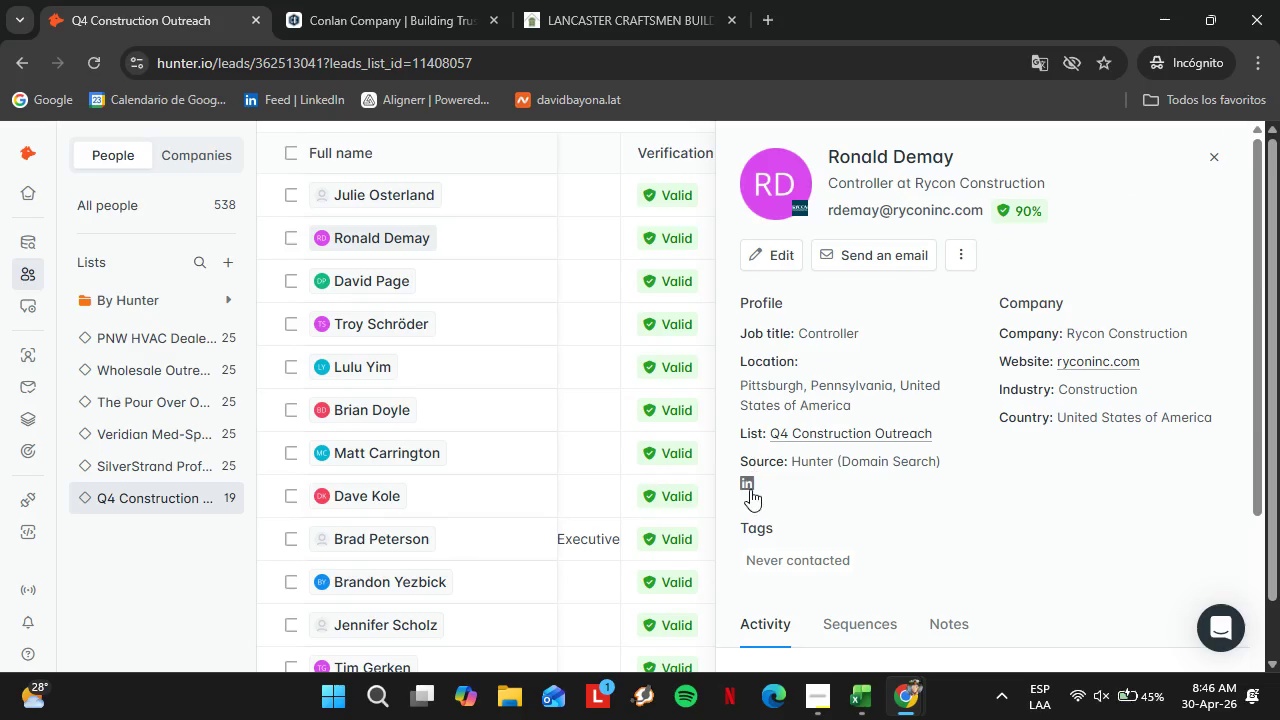 
right_click([751, 489])
 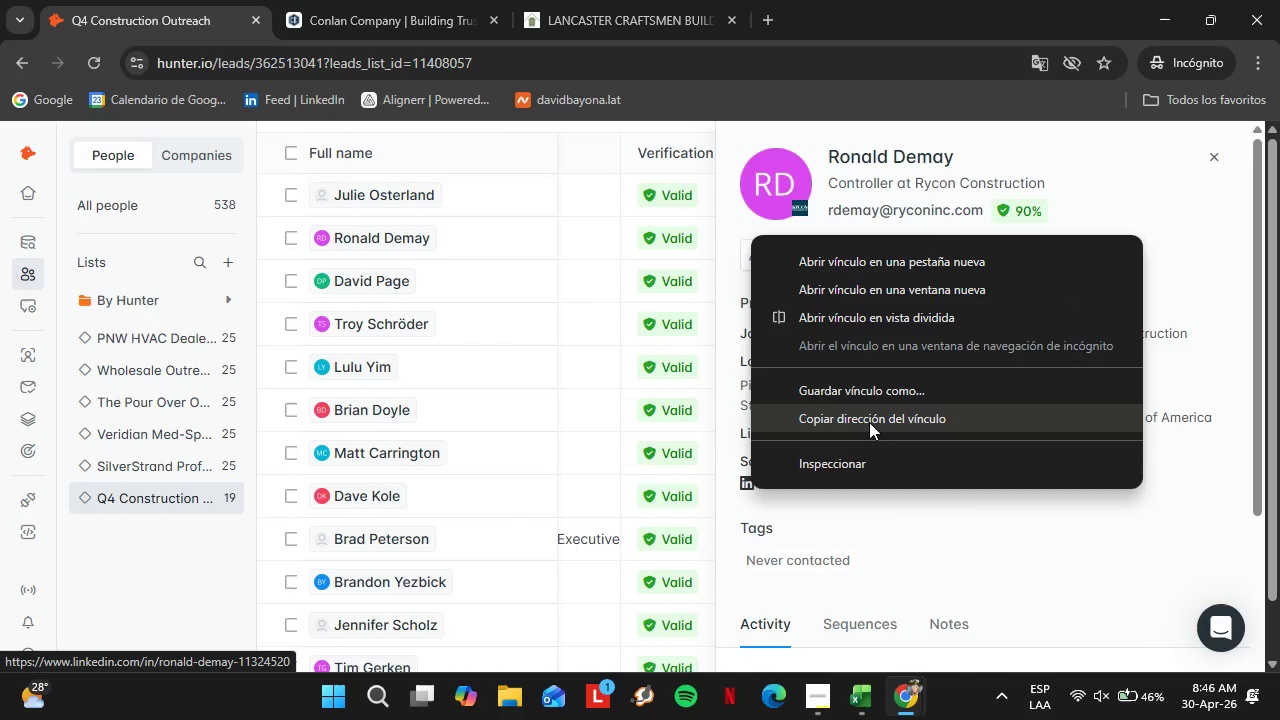 
wait(7.41)
 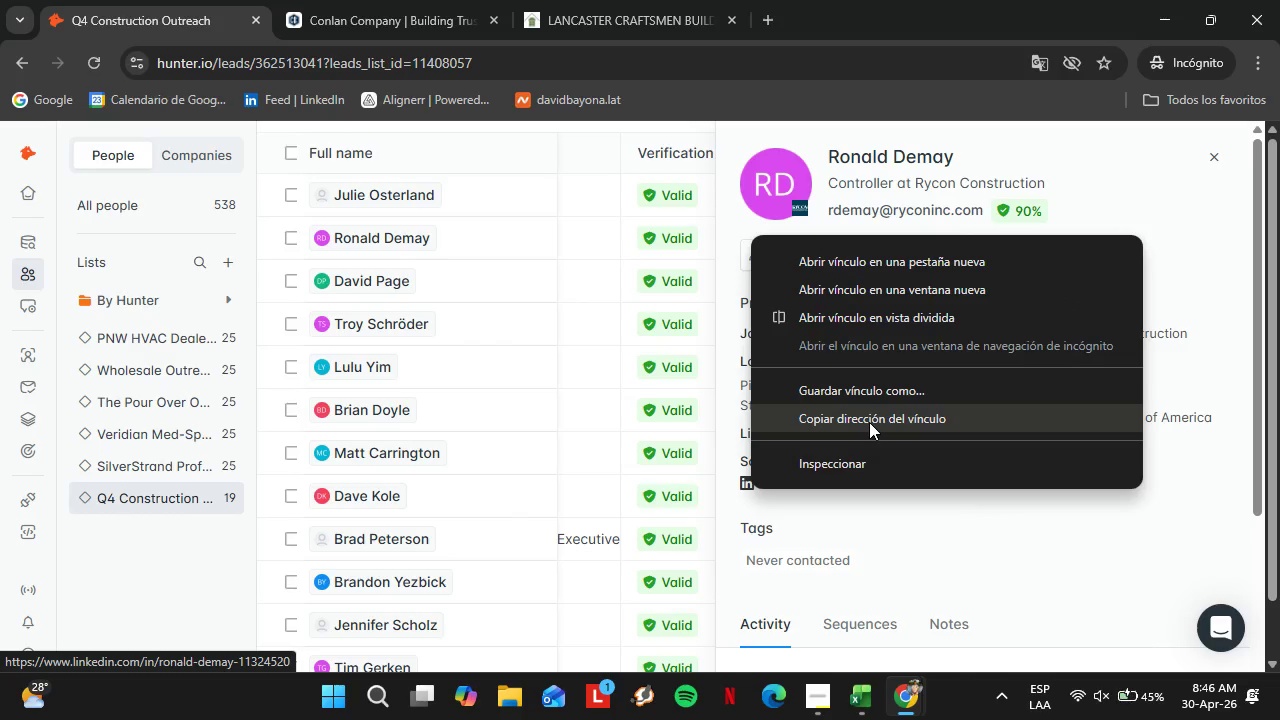 
left_click([858, 421])
 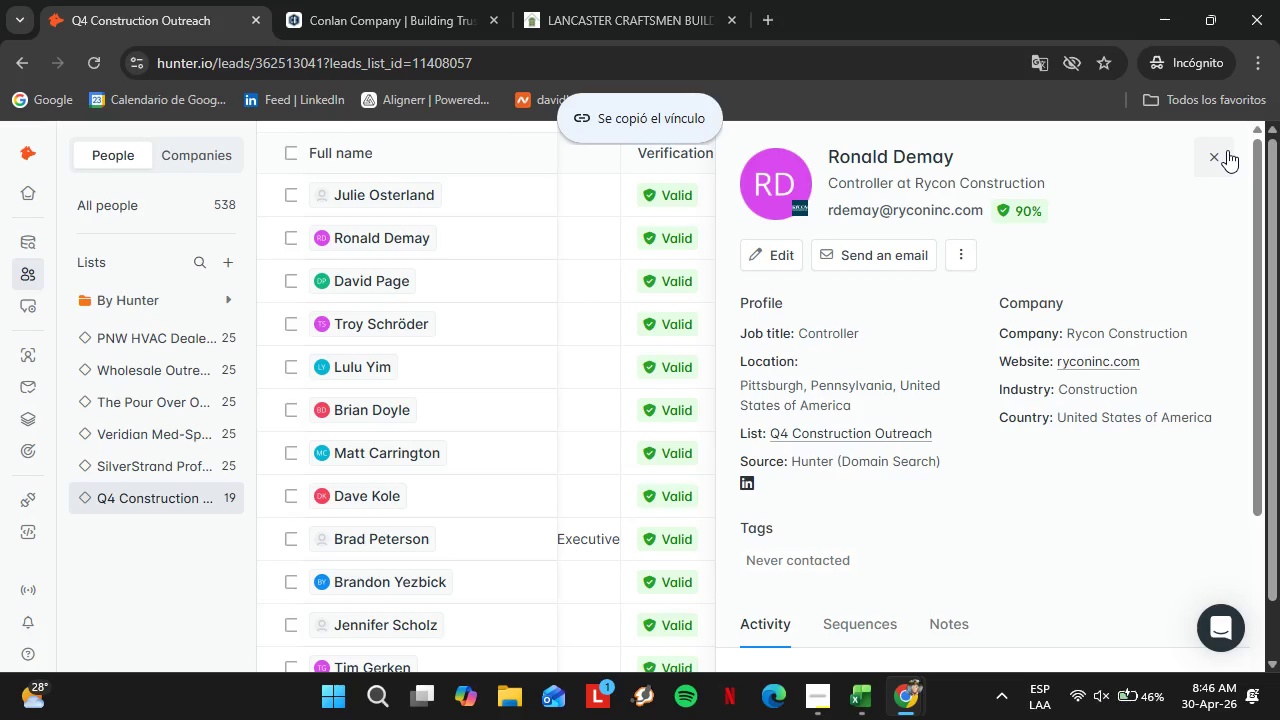 
left_click_drag(start_coordinate=[1215, 152], to_coordinate=[1218, 158])
 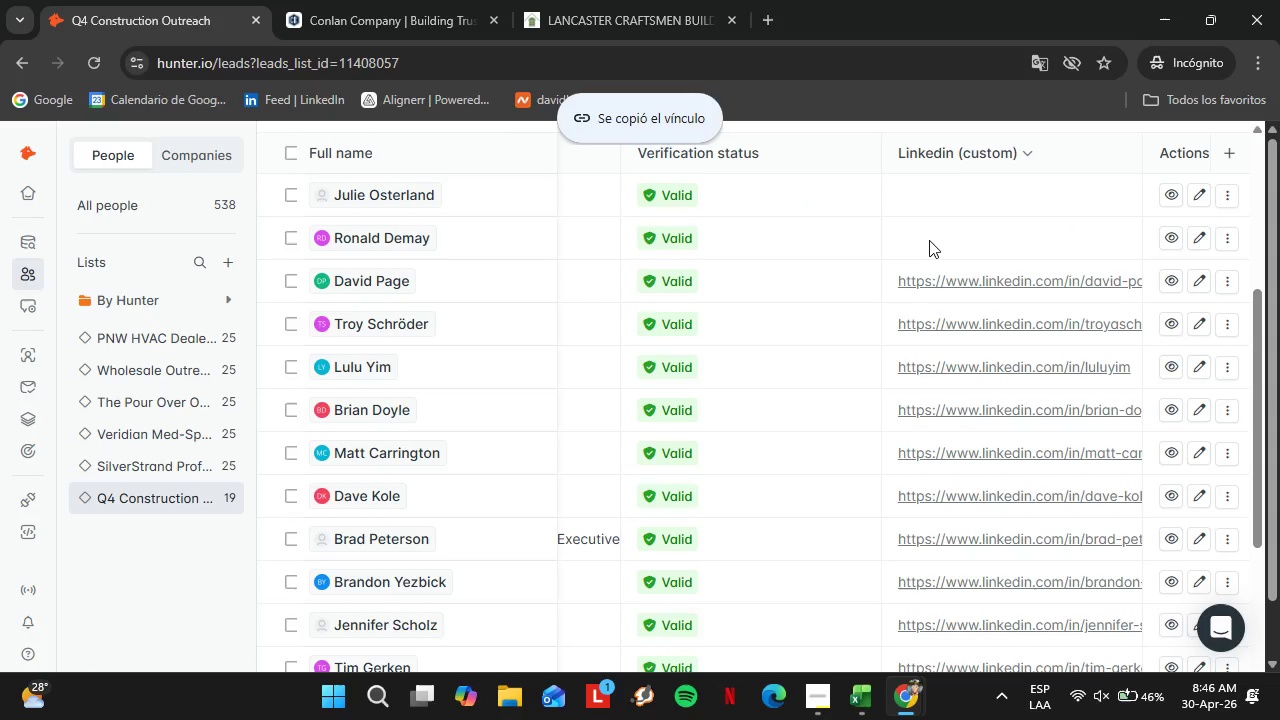 
double_click([929, 241])
 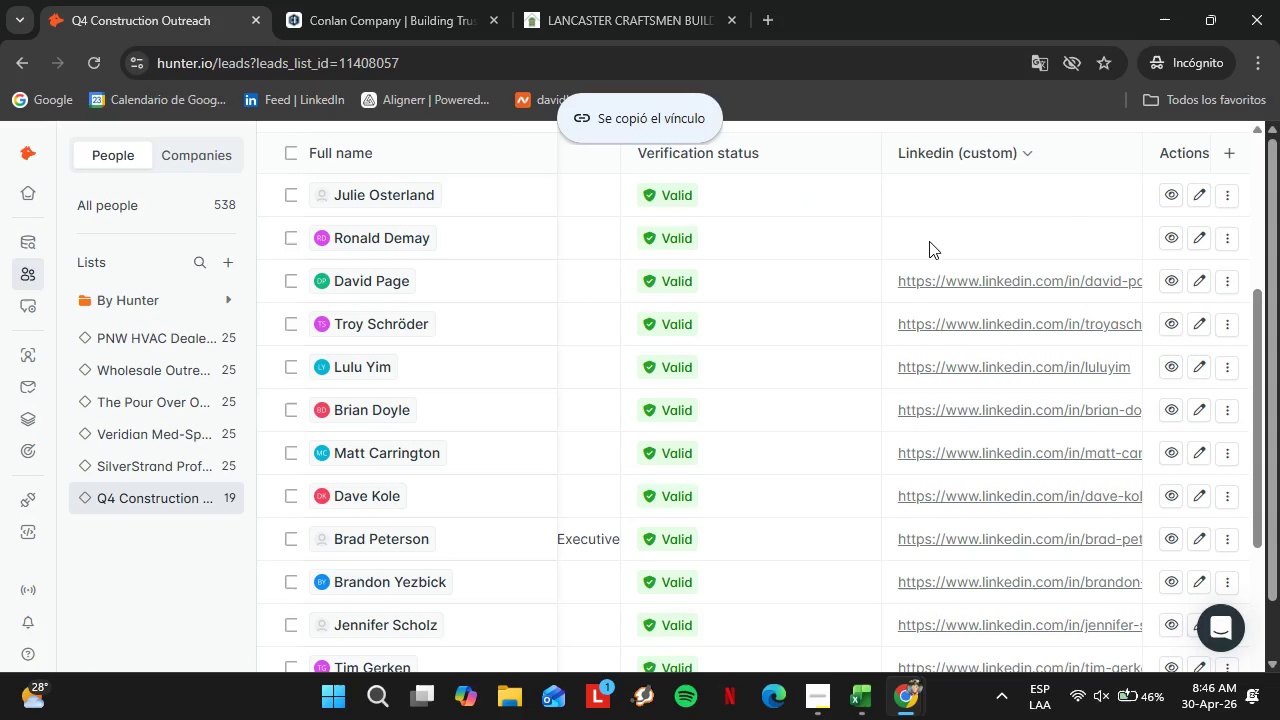 
triple_click([929, 241])
 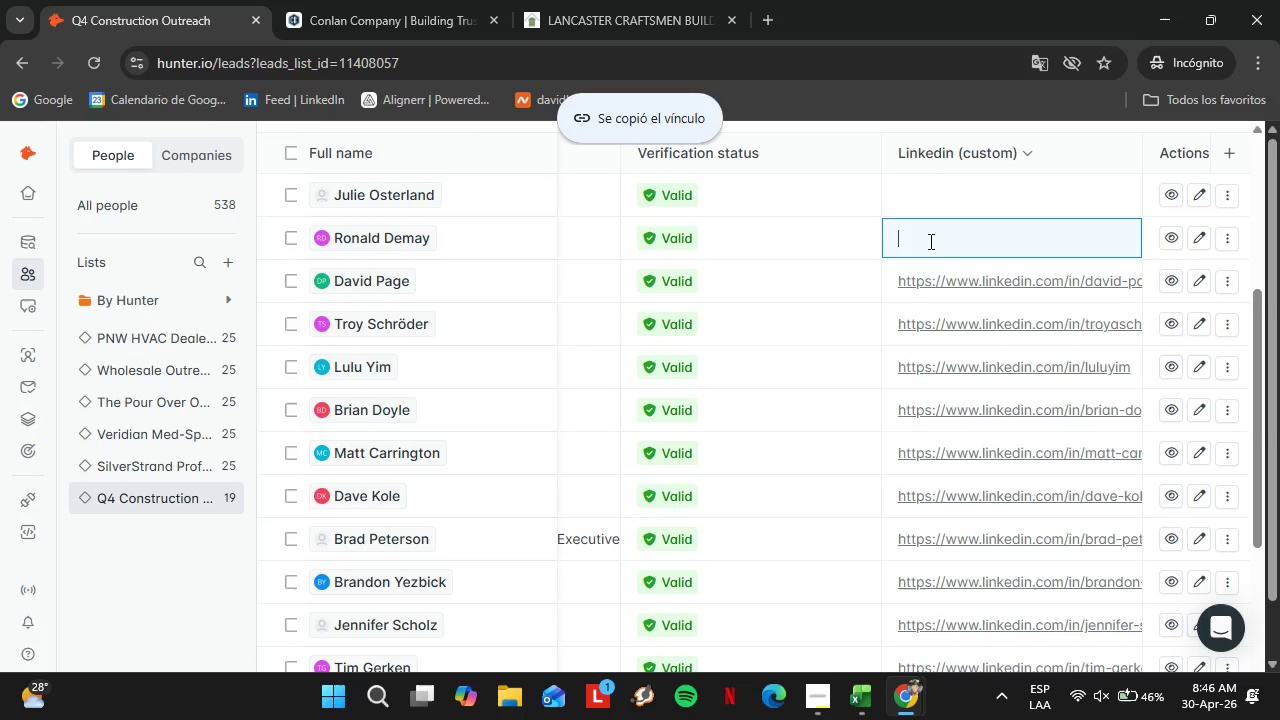 
key(Control+V)
 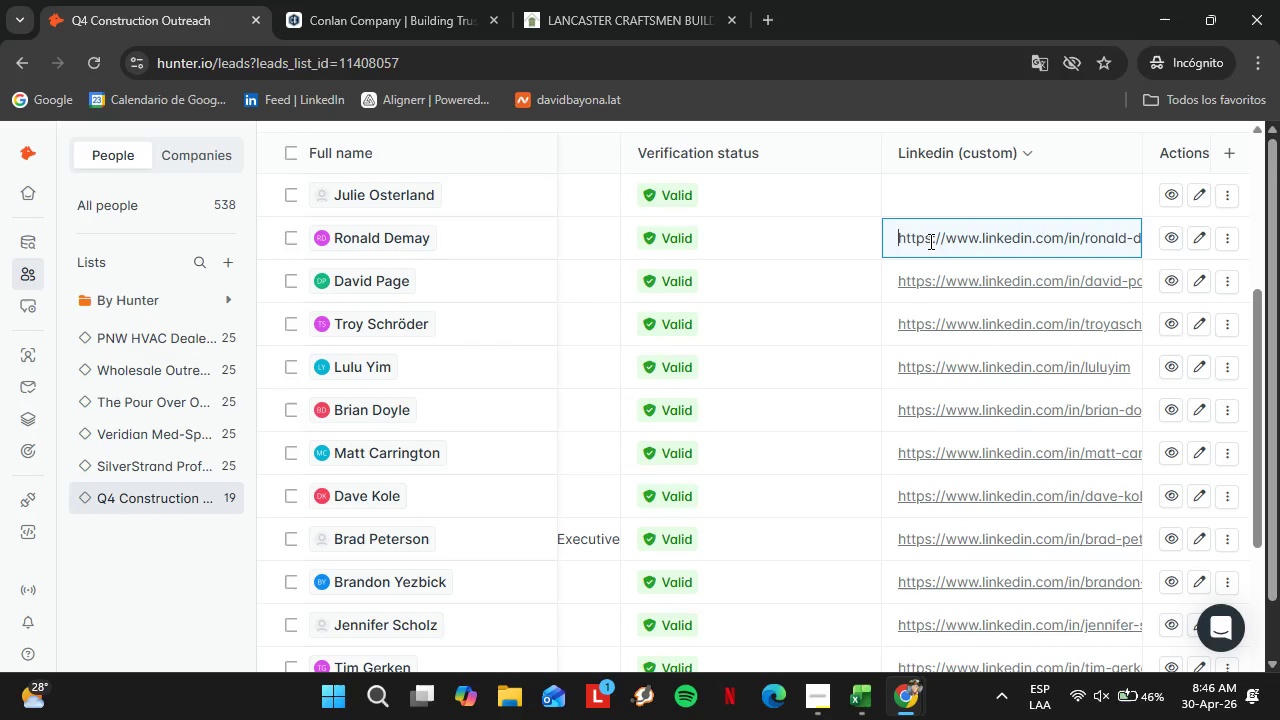 
key(Enter)
 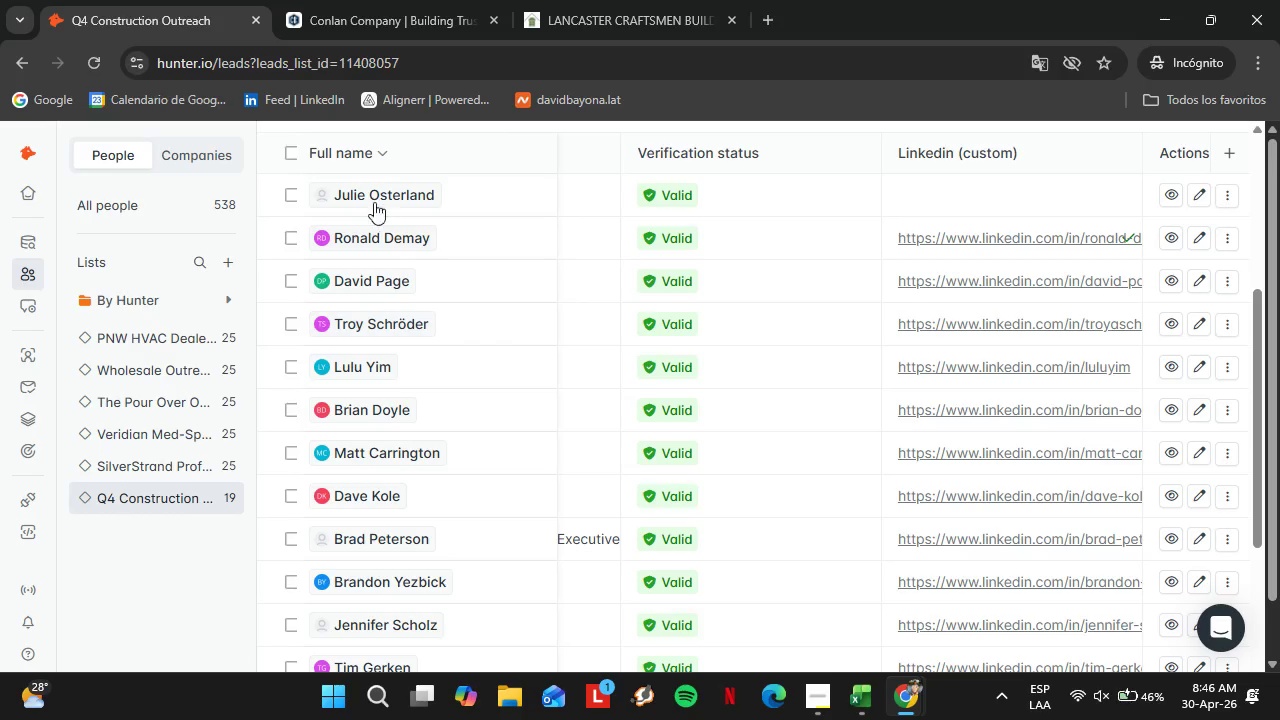 
left_click([371, 192])
 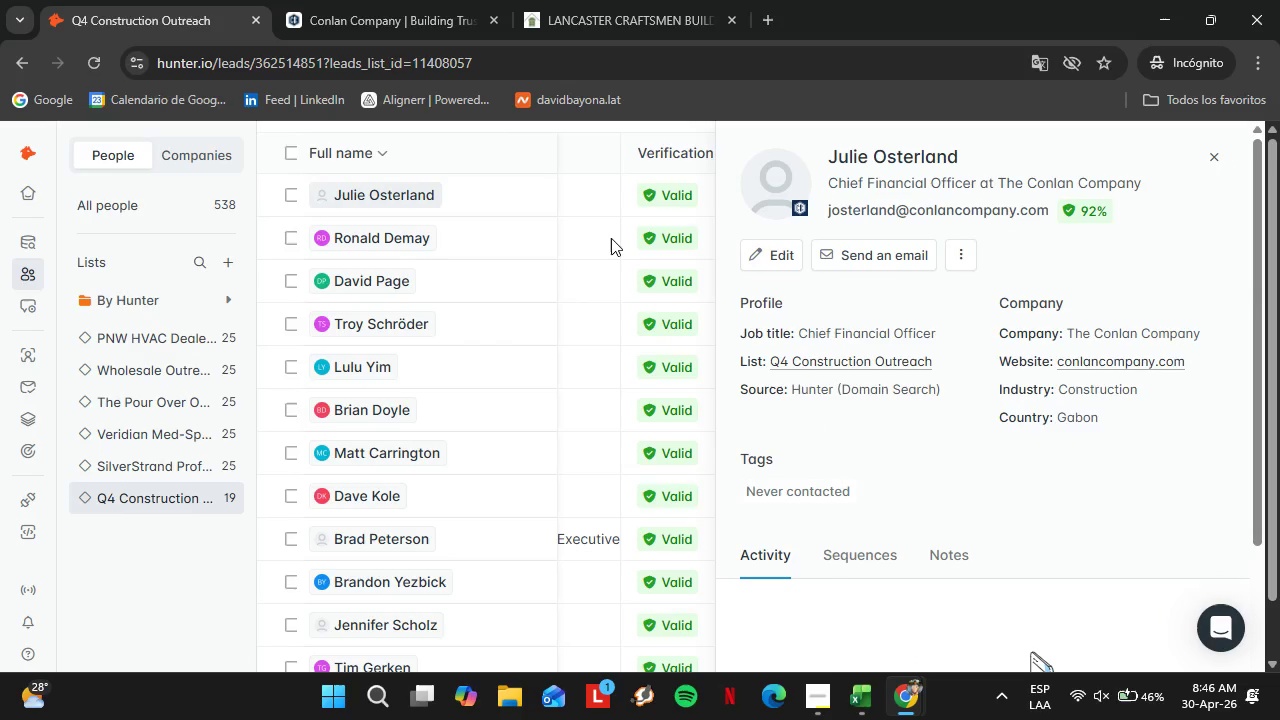 
left_click_drag(start_coordinate=[955, 156], to_coordinate=[826, 149])
 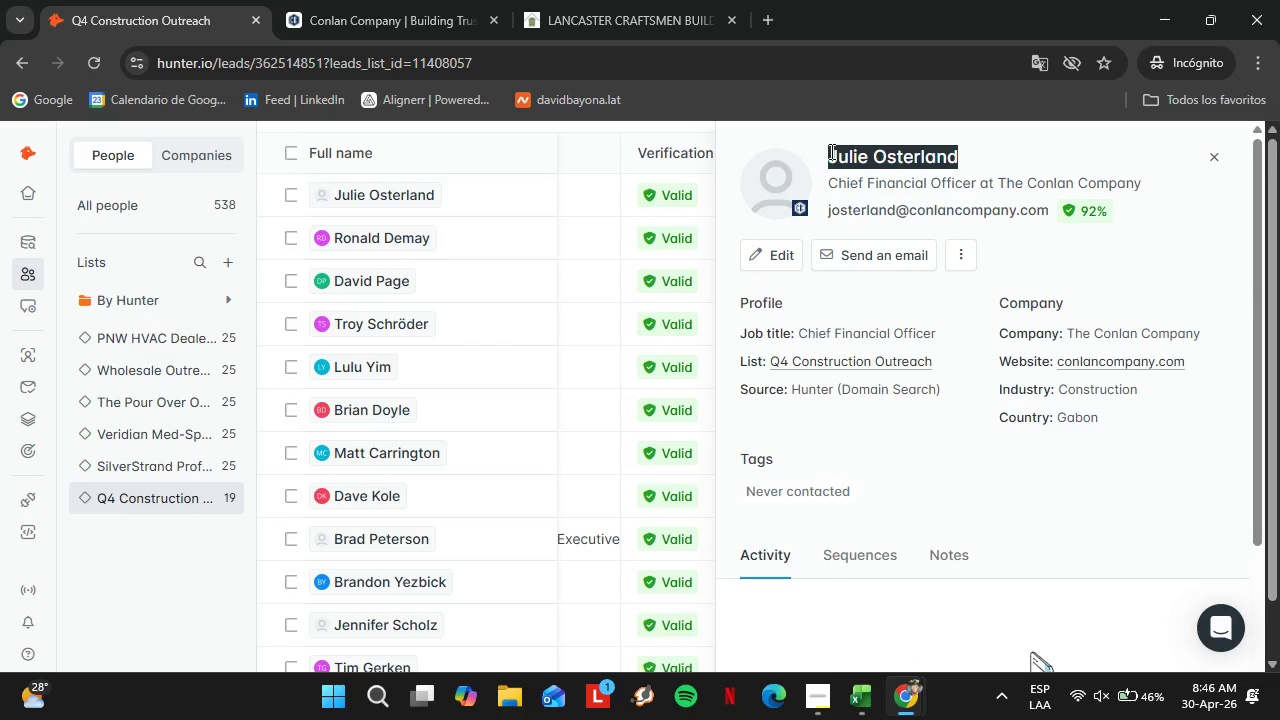 
key(Control+C)
 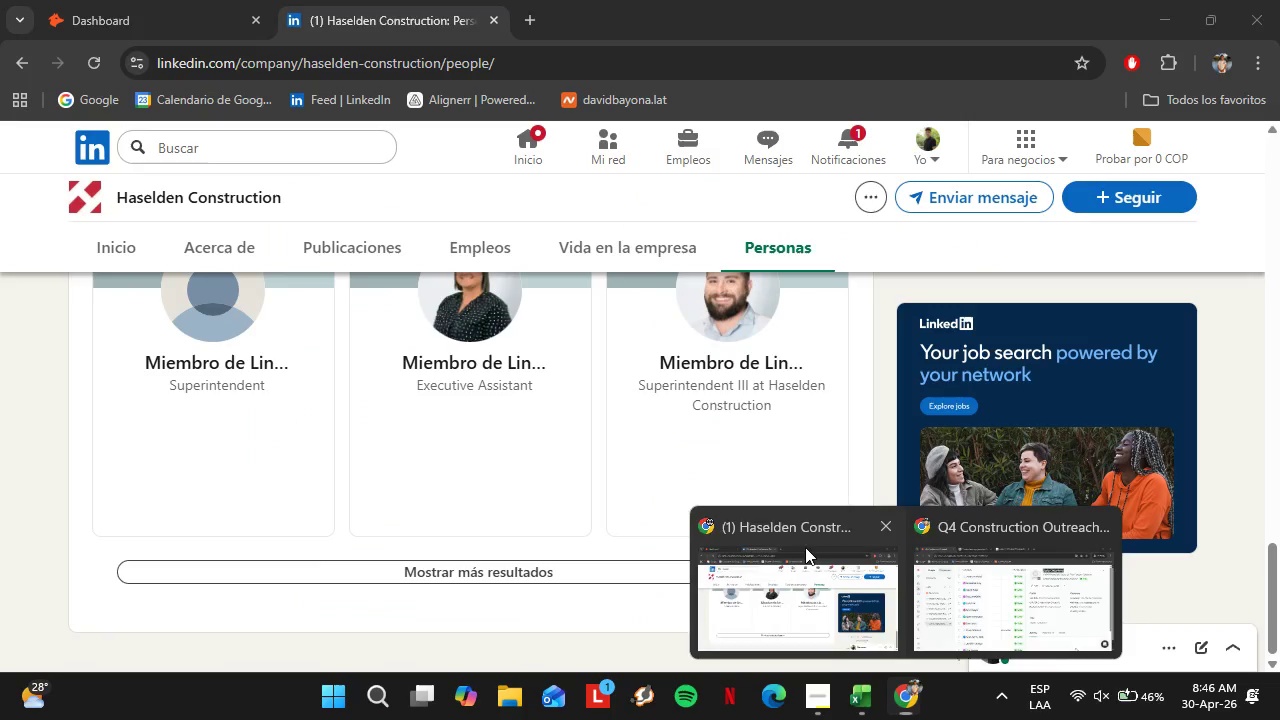 
wait(6.2)
 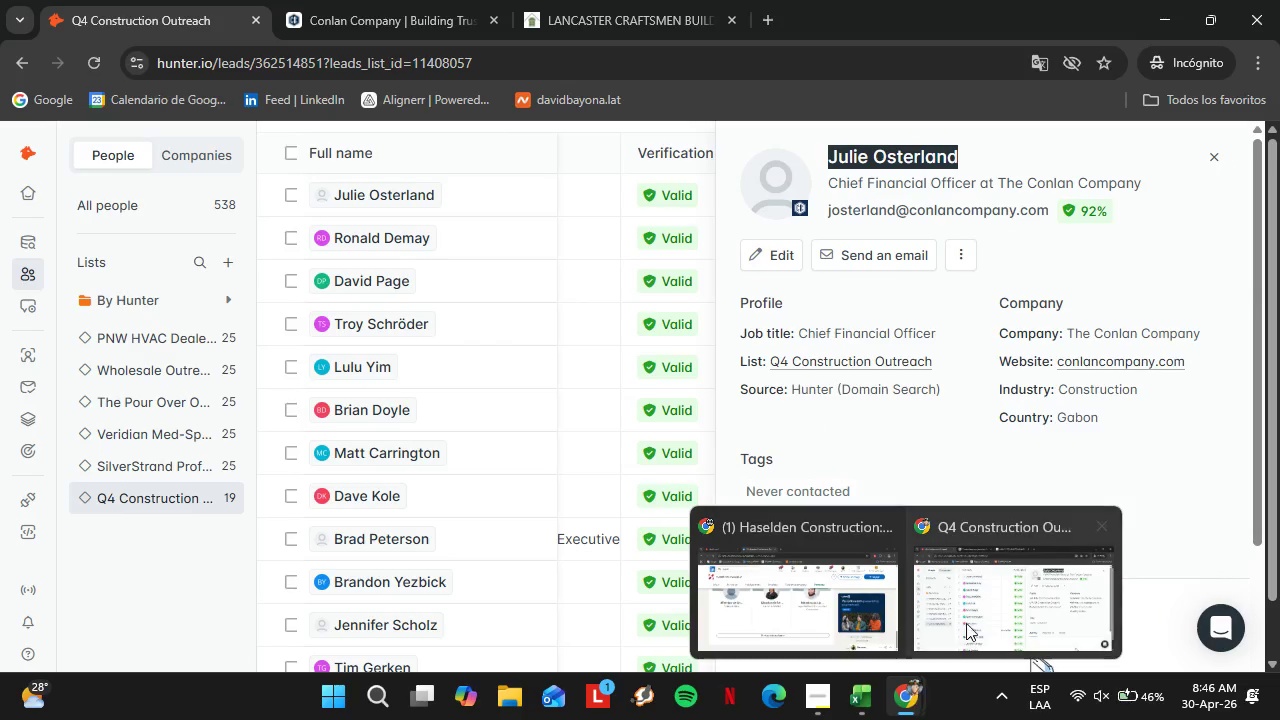 
left_click([191, 147])
 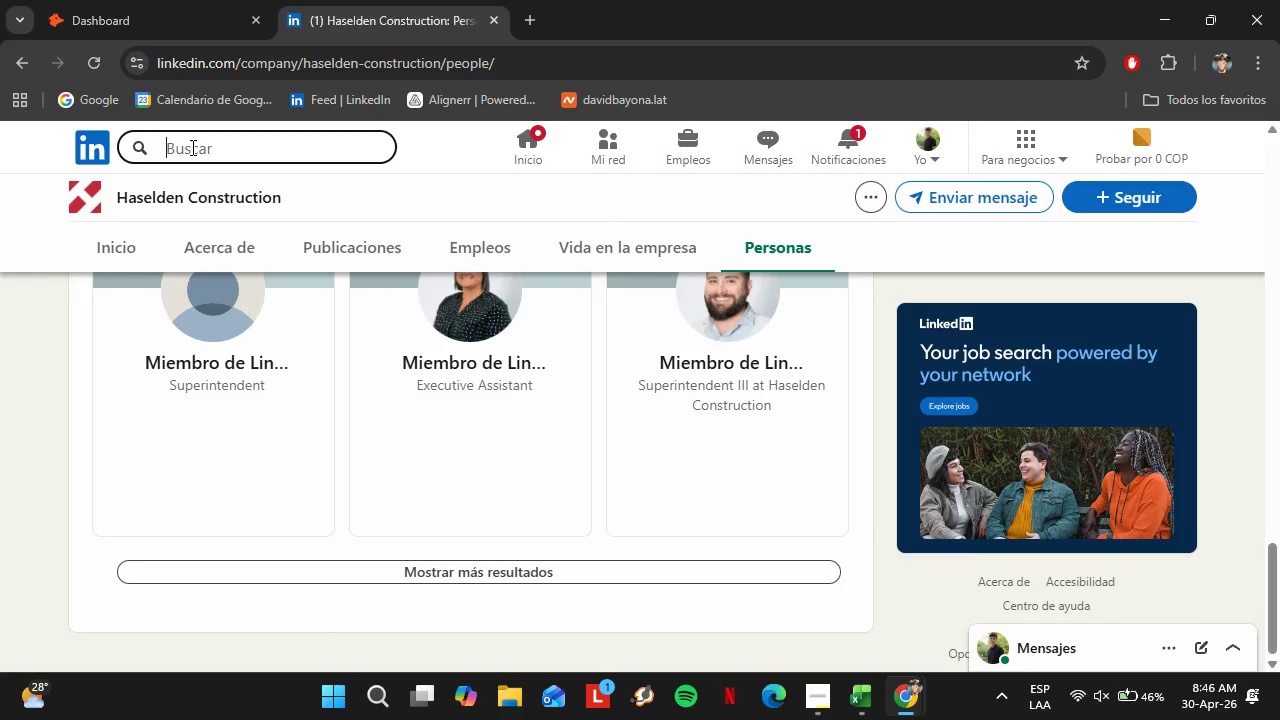 
key(Control+V)
 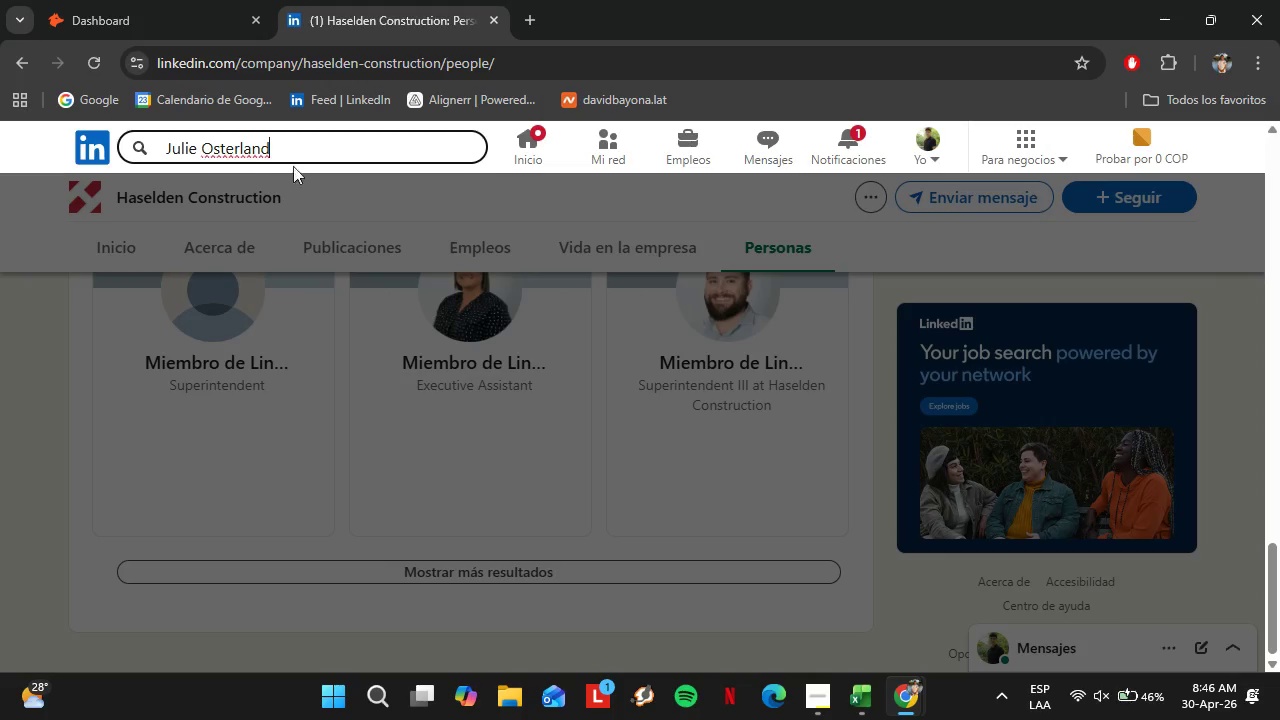 
key(Space)
 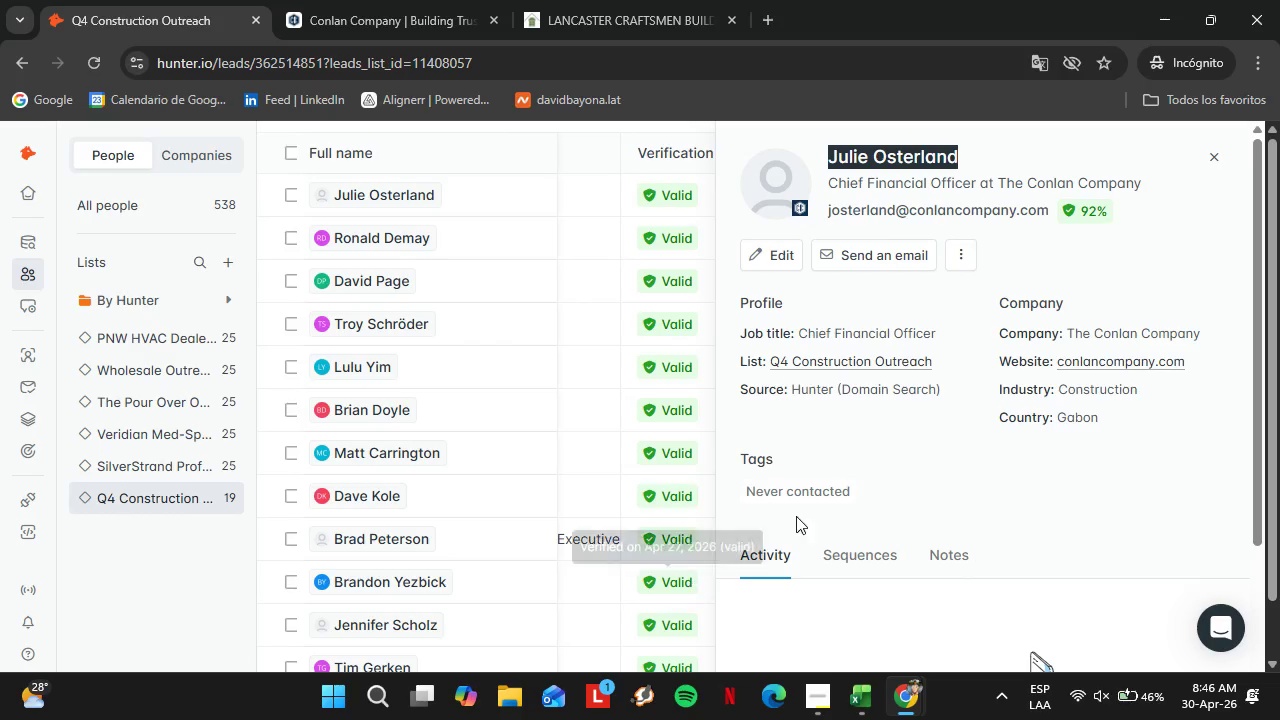 
wait(12.19)
 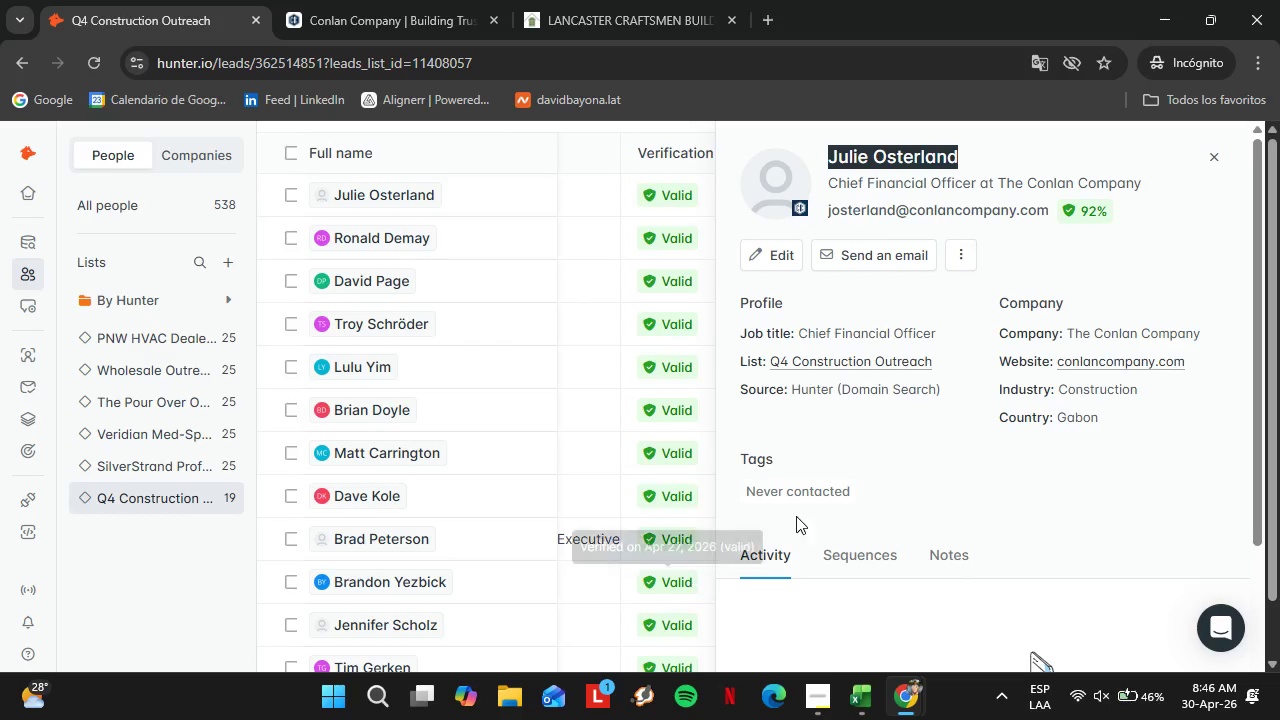 
left_click([1003, 593])
 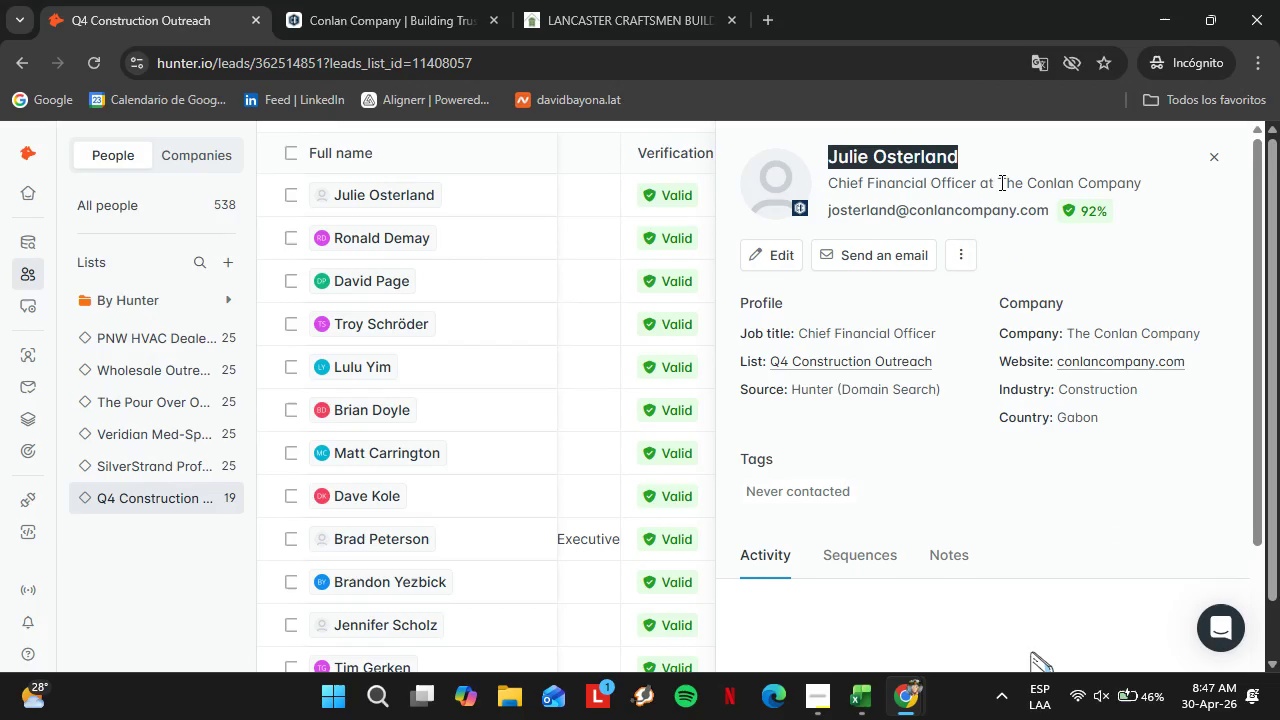 
left_click_drag(start_coordinate=[999, 182], to_coordinate=[1141, 186])
 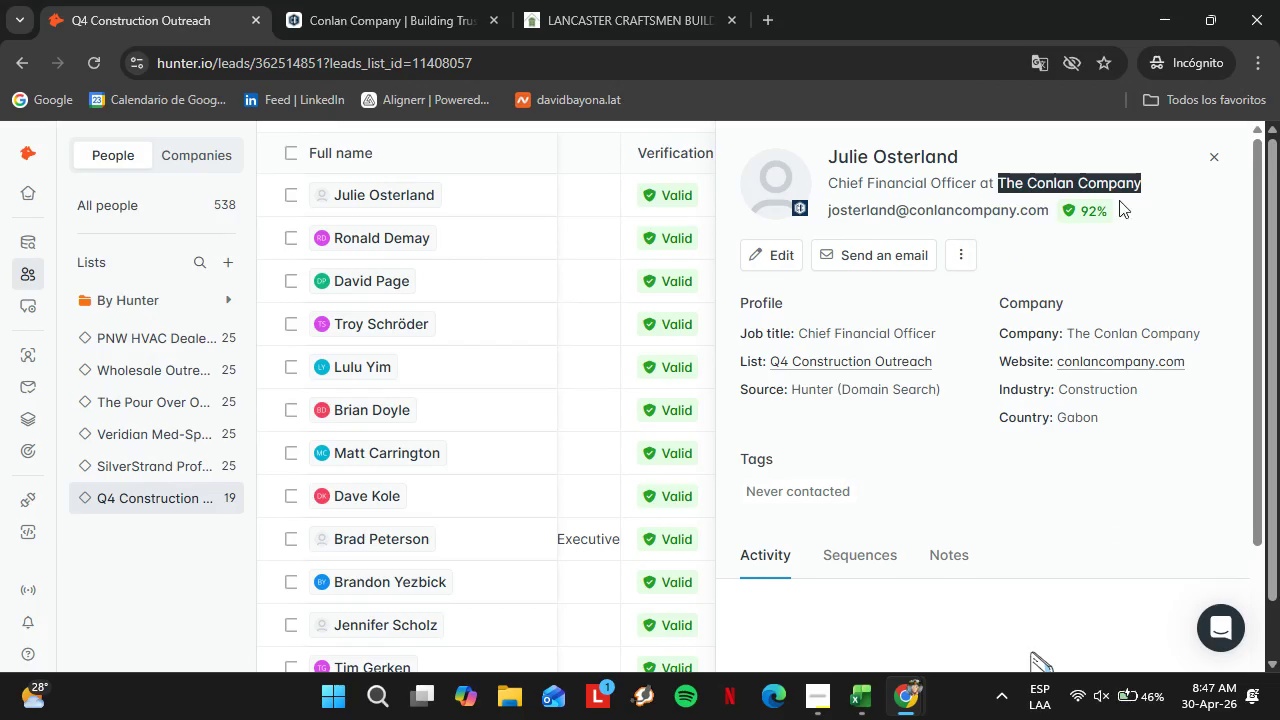 
key(Control+C)
 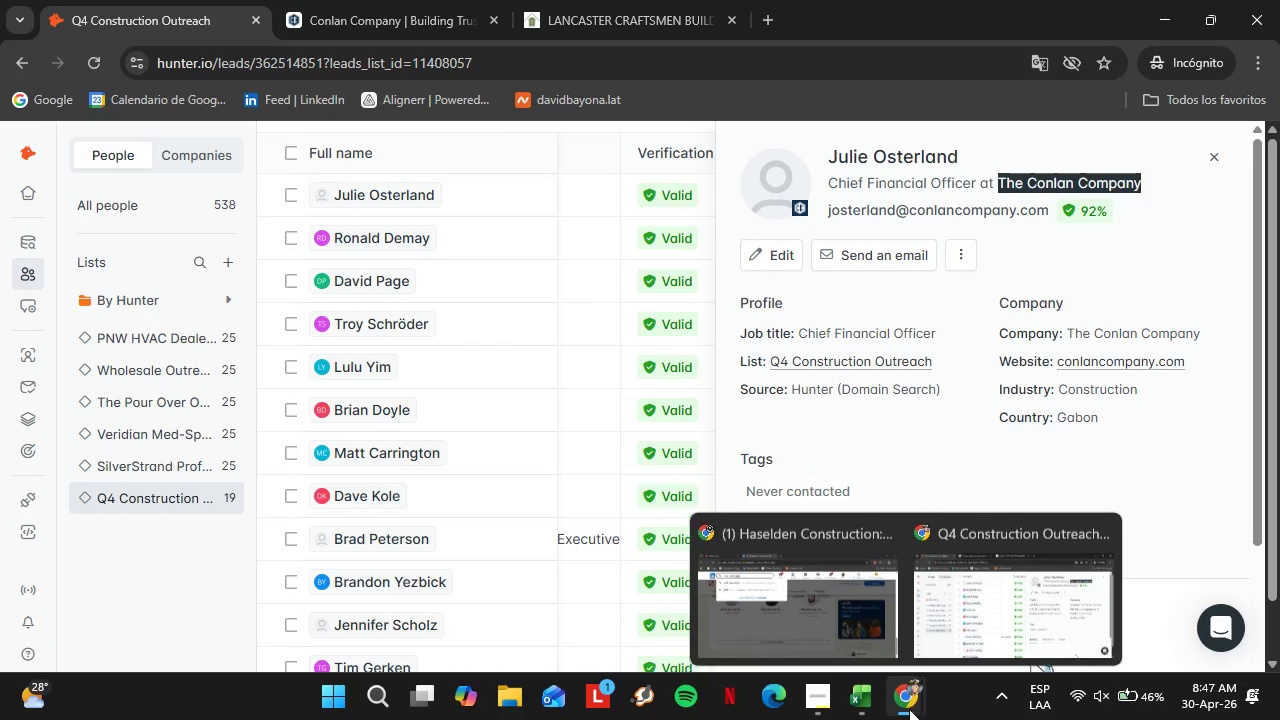 
left_click([814, 622])
 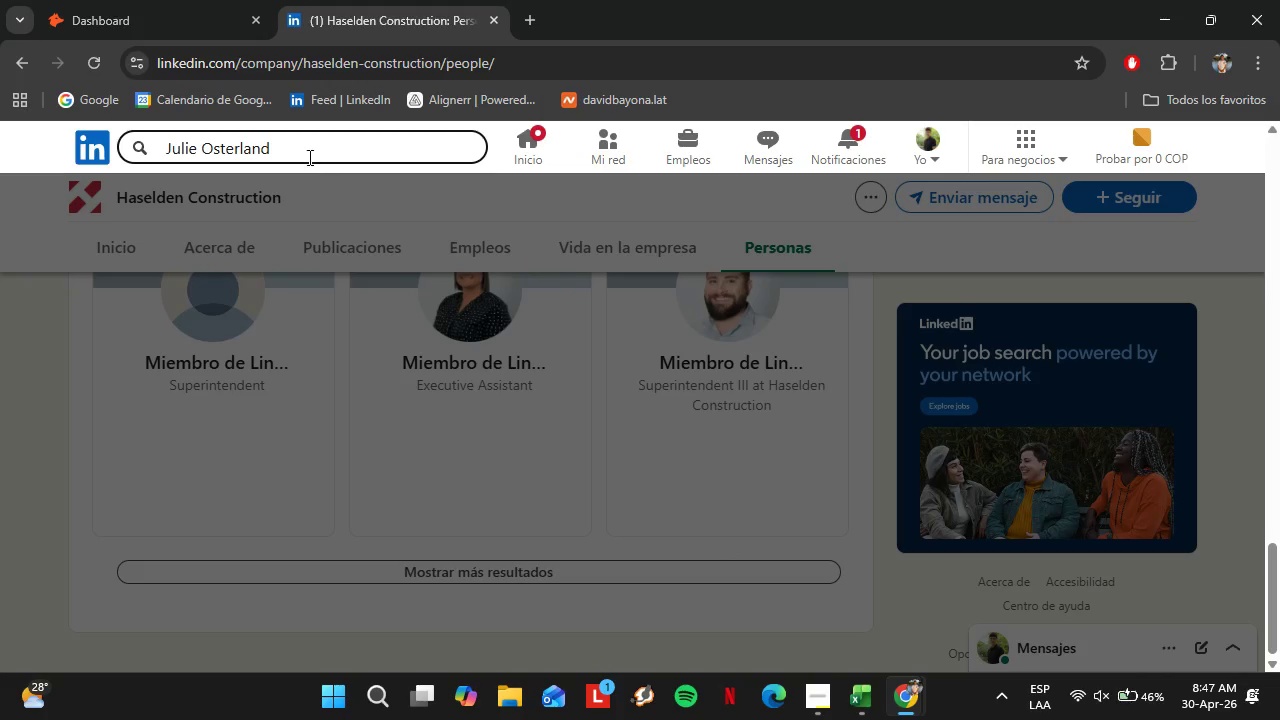 
key(Control+V)
 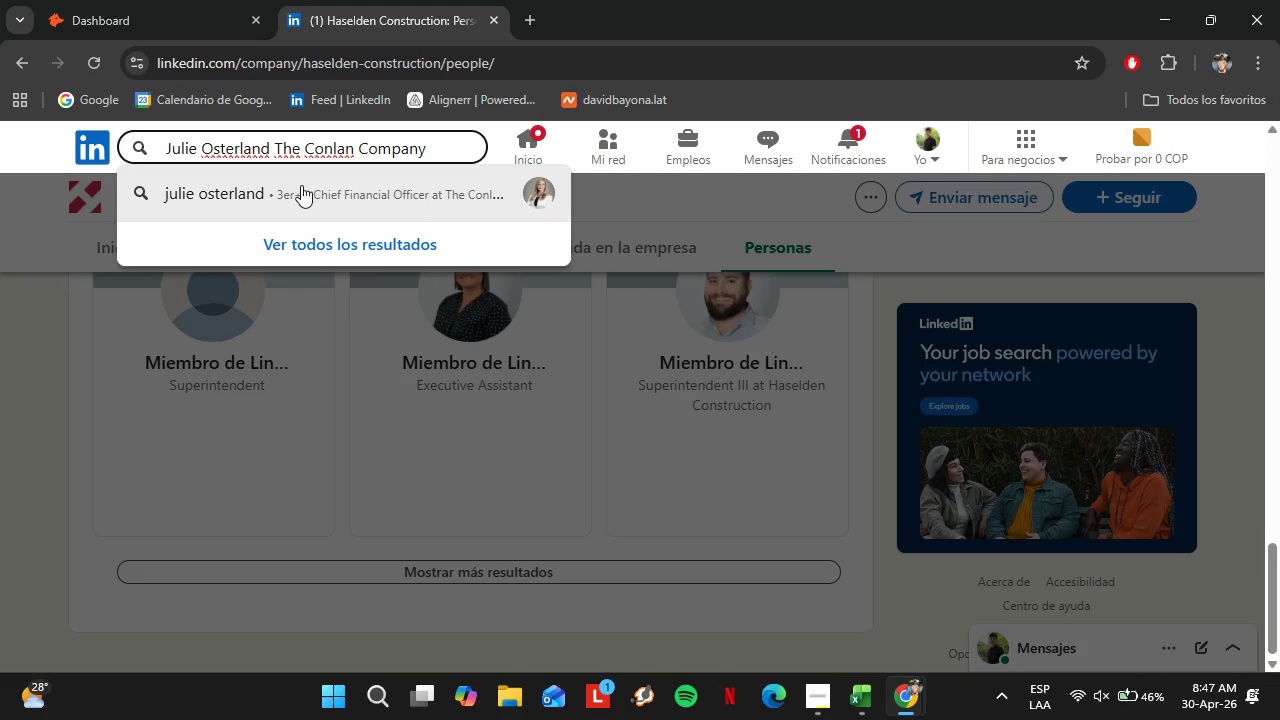 
left_click([297, 185])
 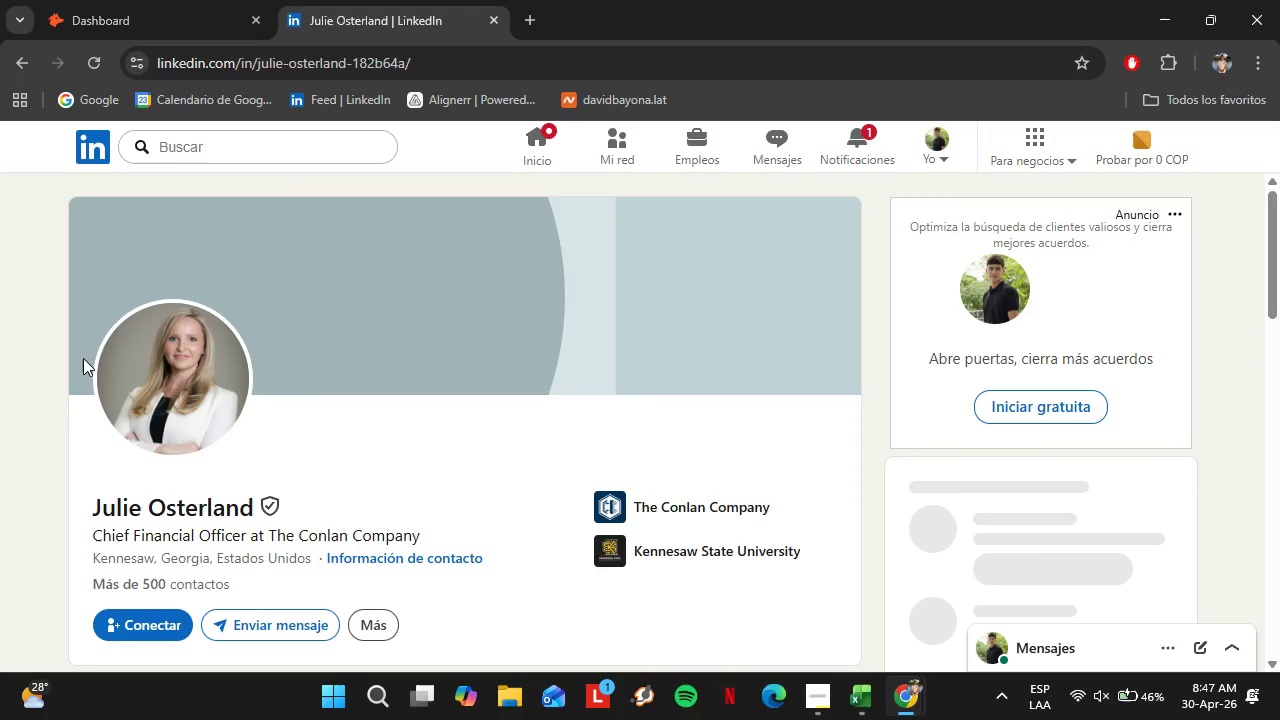 
wait(6.24)
 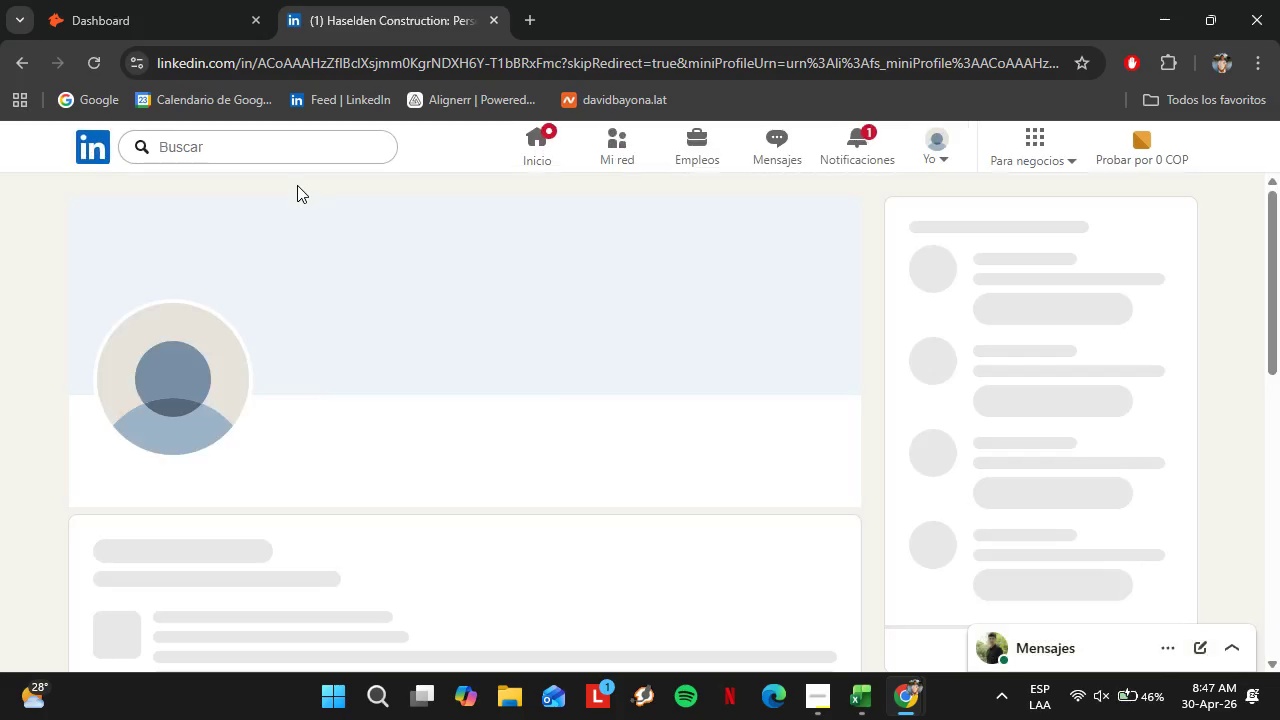 
mouse_move([939, 678])
 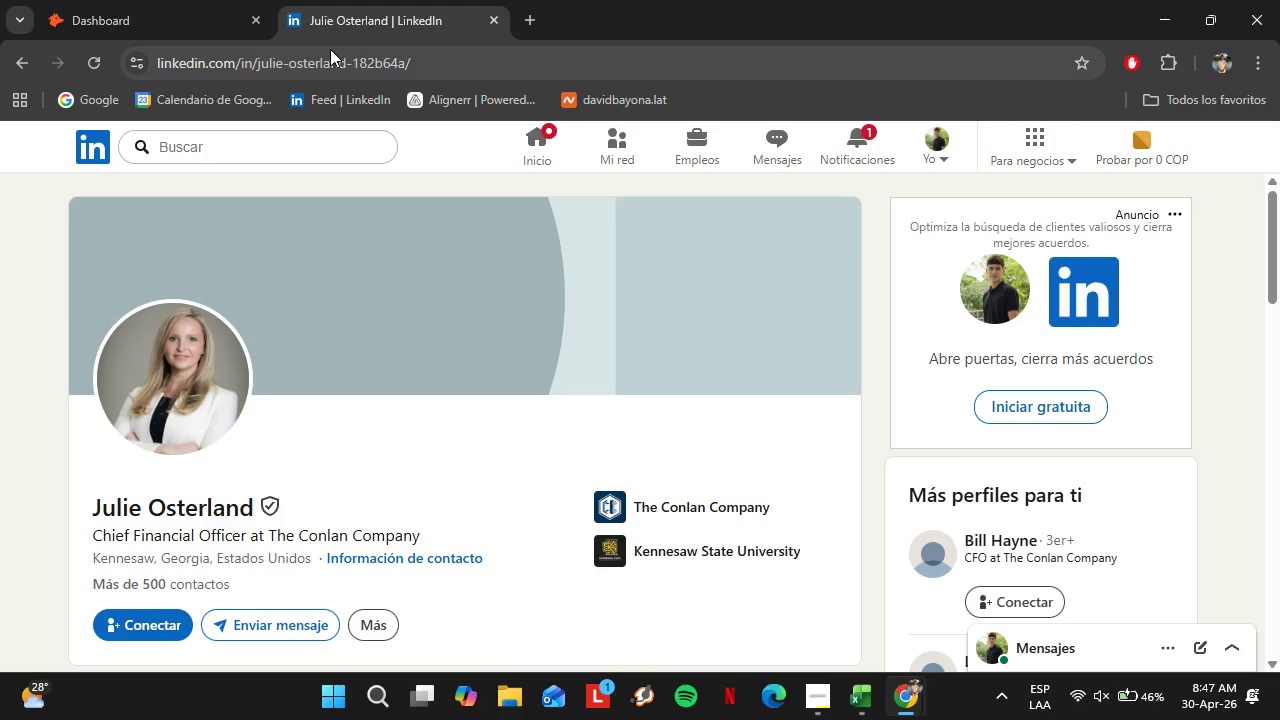 
left_click([328, 61])
 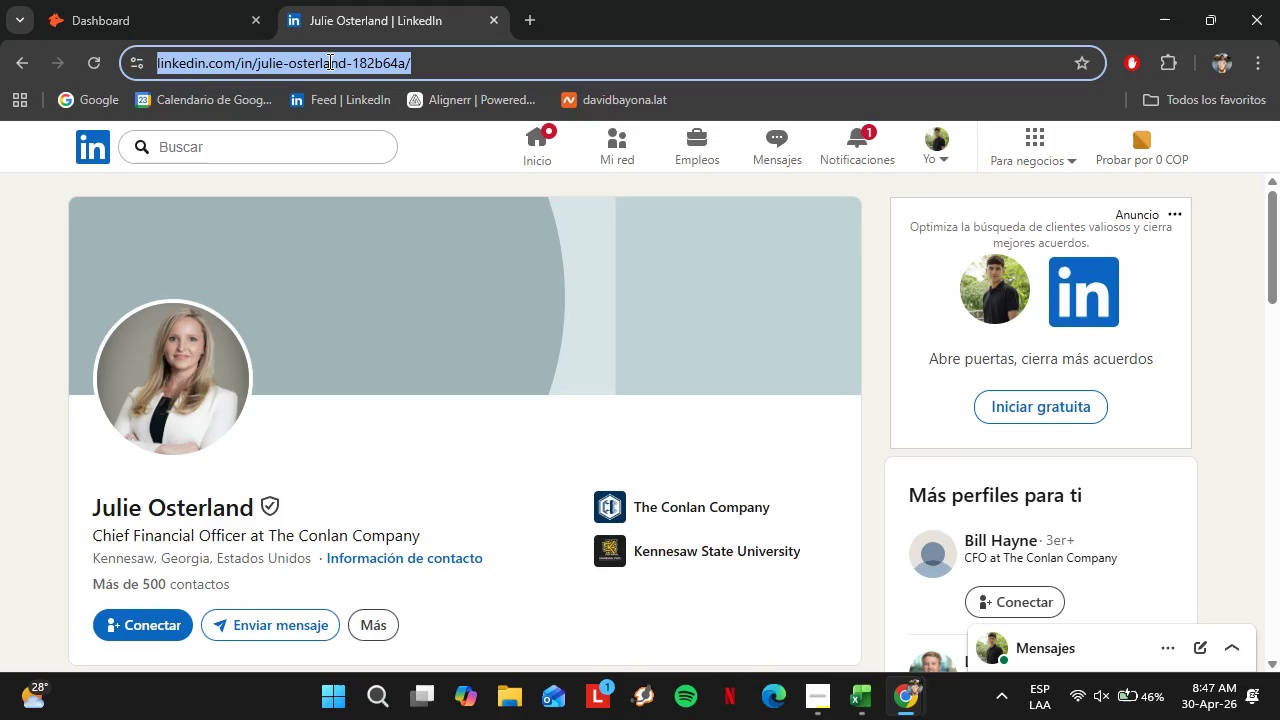 
key(Control+C)
 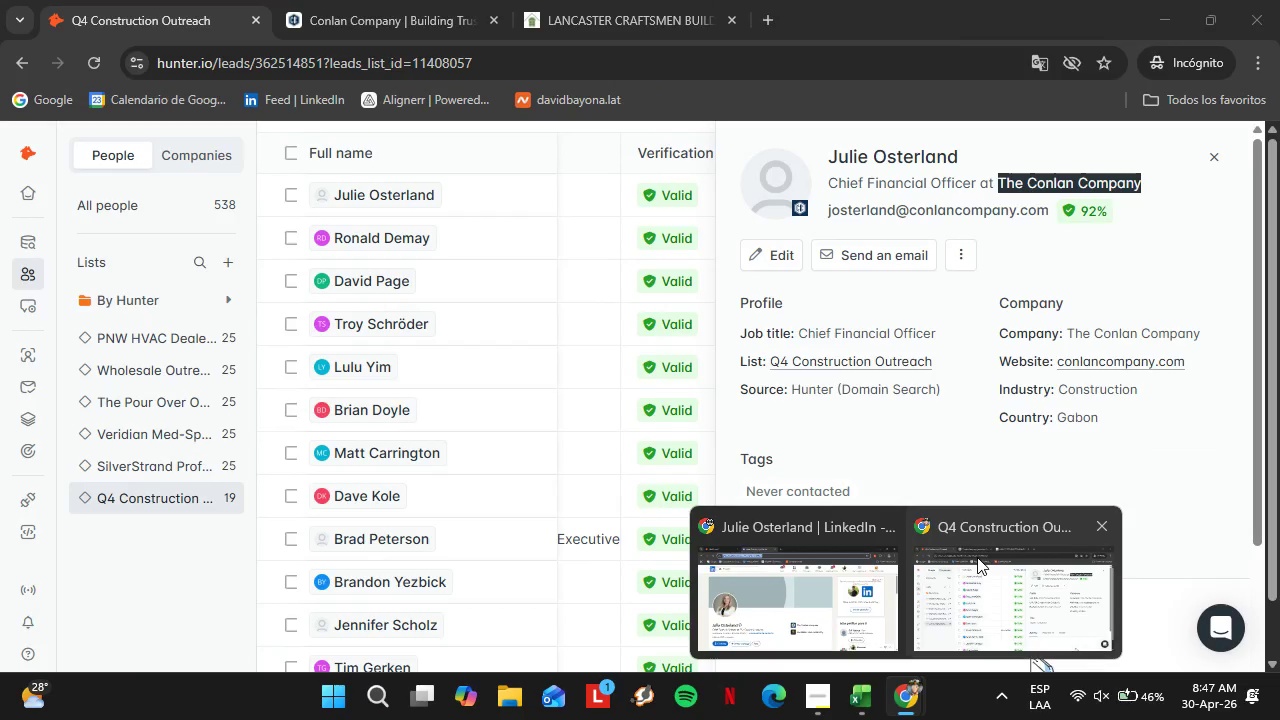 
wait(7.42)
 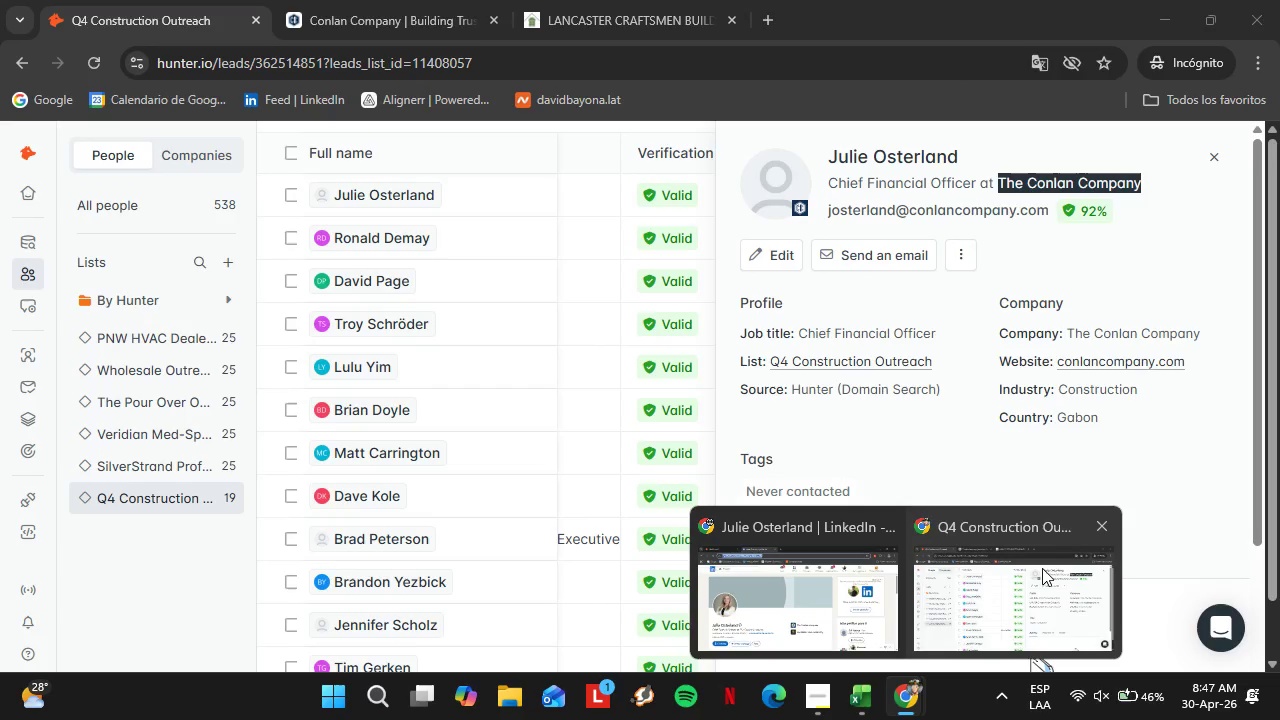 
left_click([966, 562])
 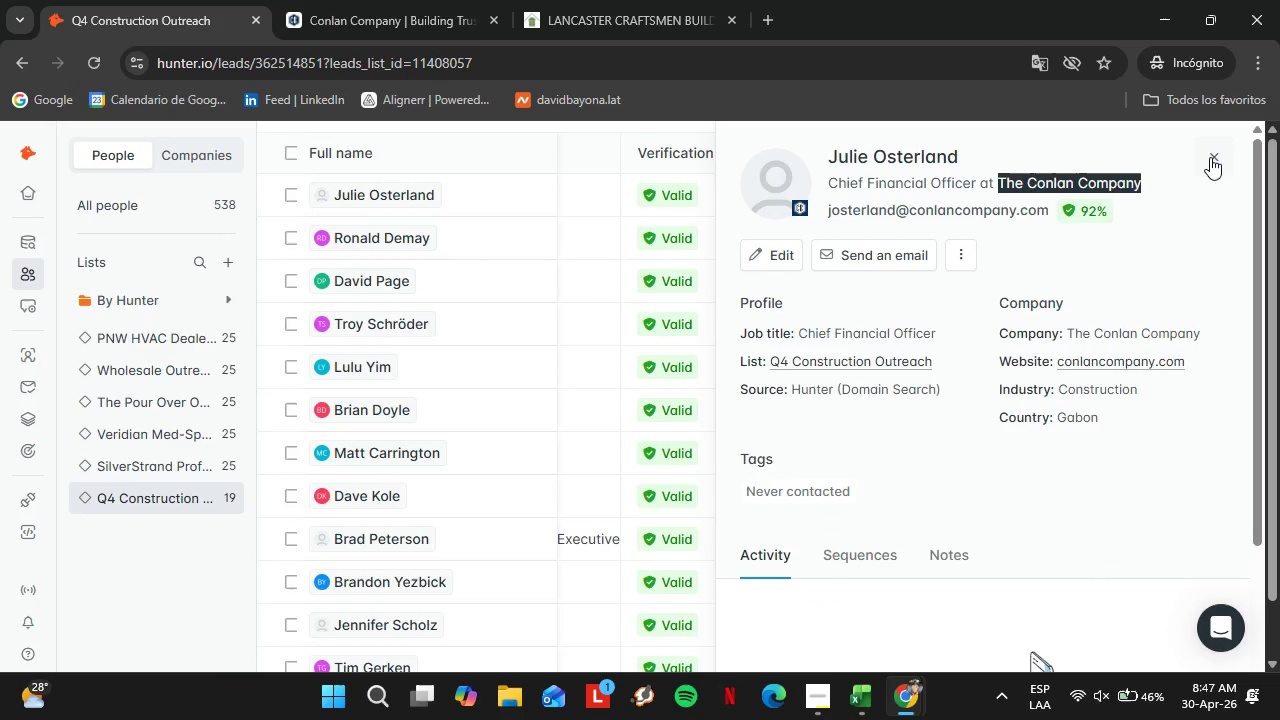 
scroll: coordinate [815, 492], scroll_direction: none, amount: 0.0
 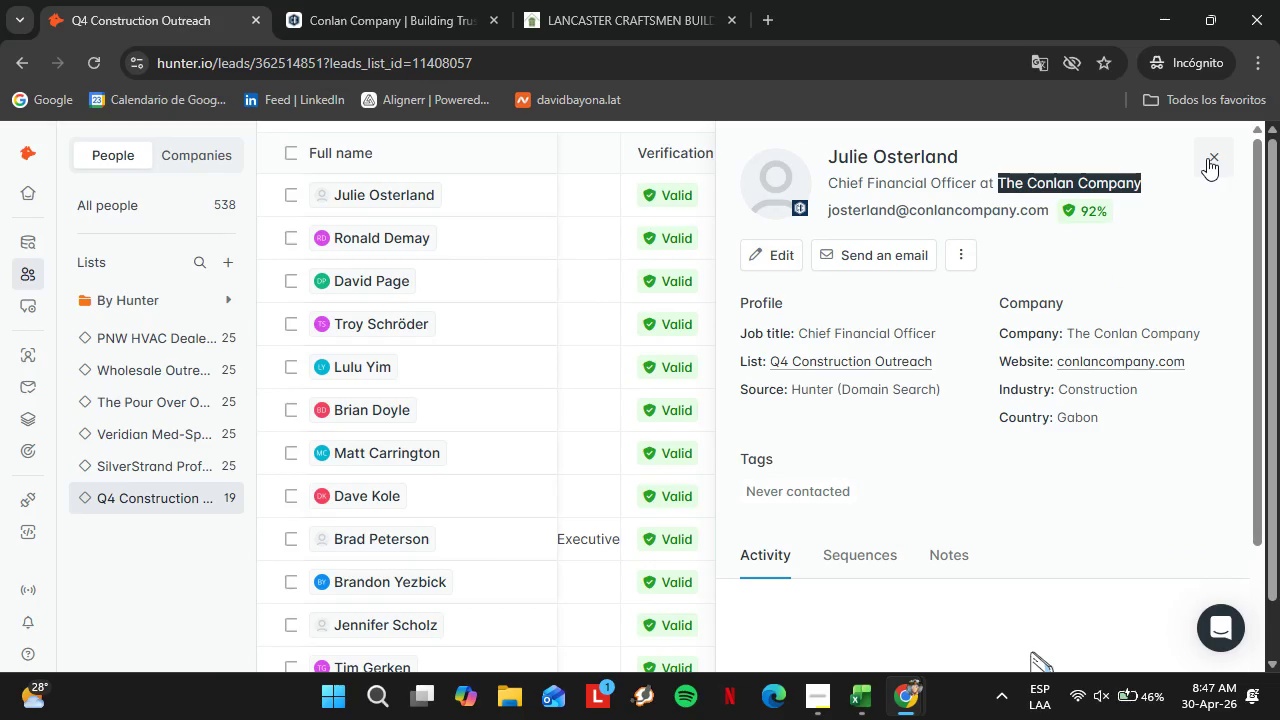 
left_click([1210, 157])
 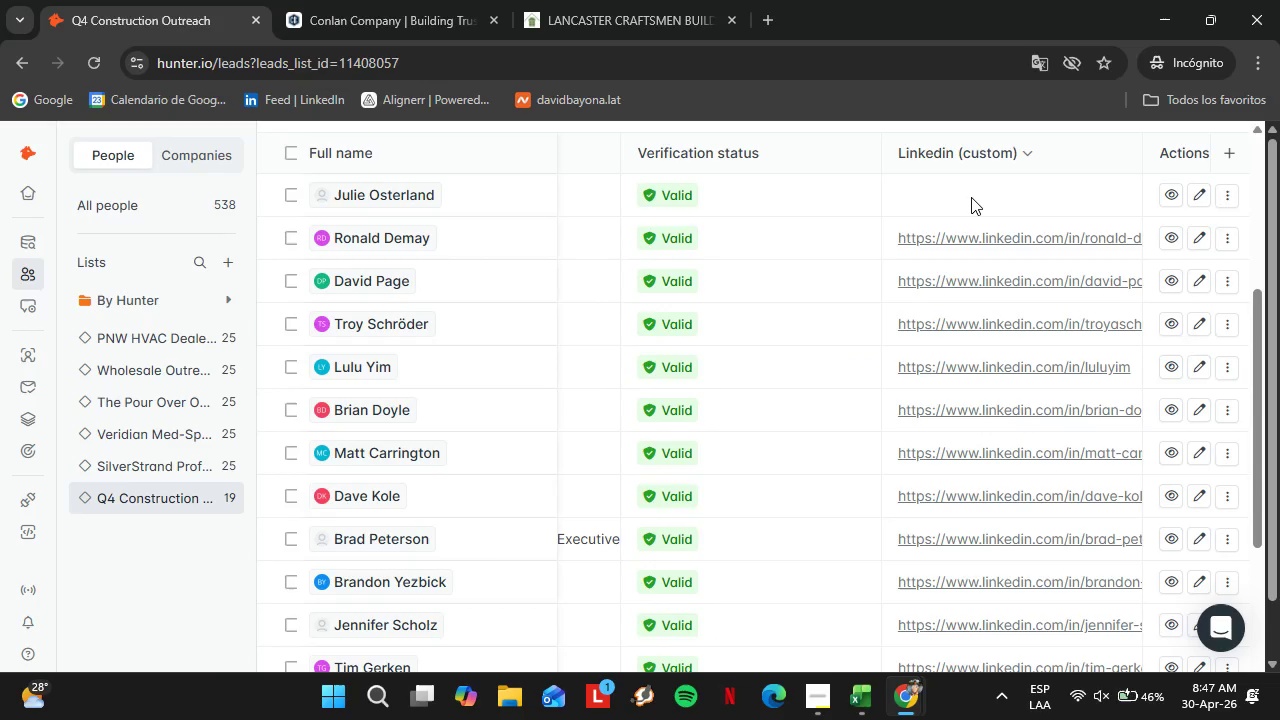 
double_click([971, 197])
 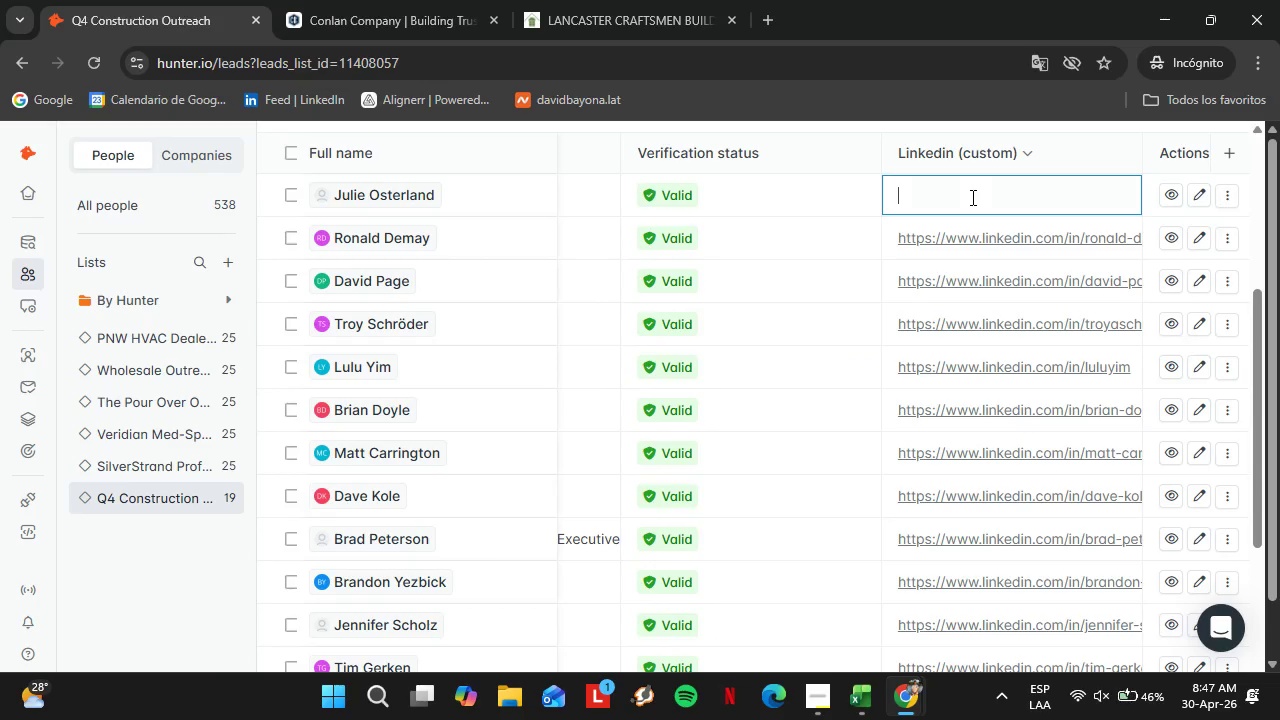 
triple_click([971, 197])
 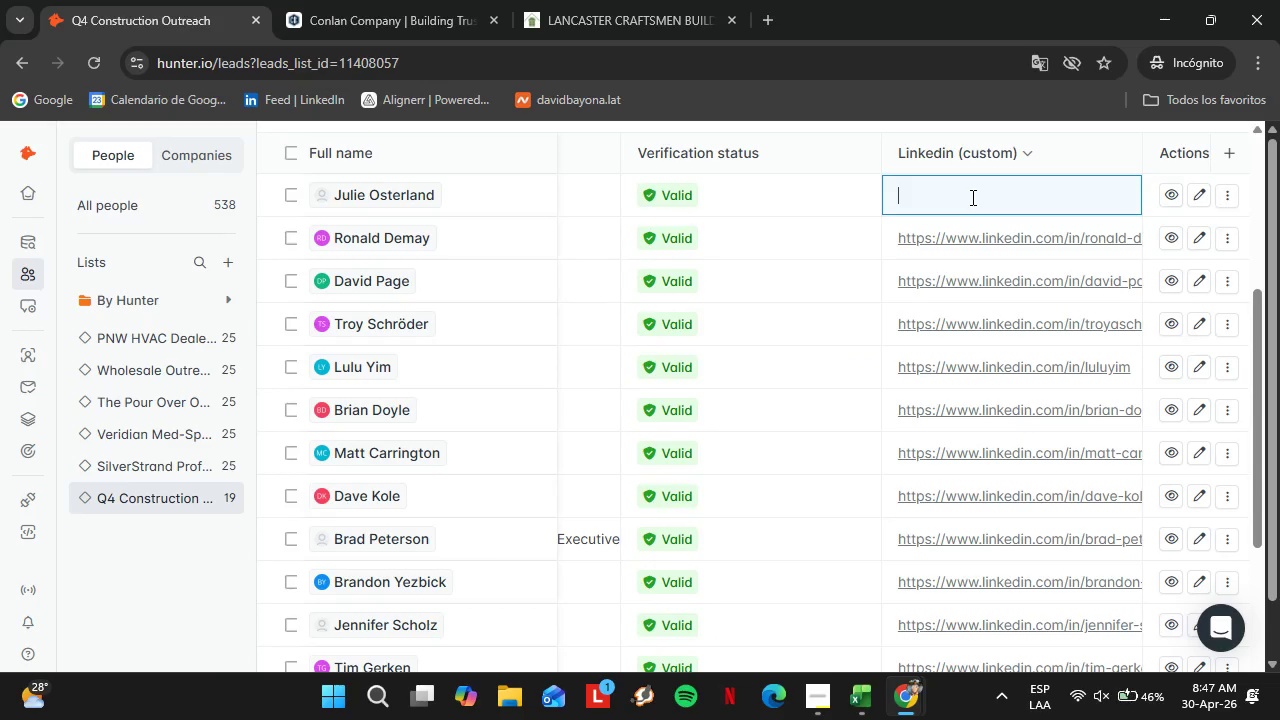 
key(Control+V)
 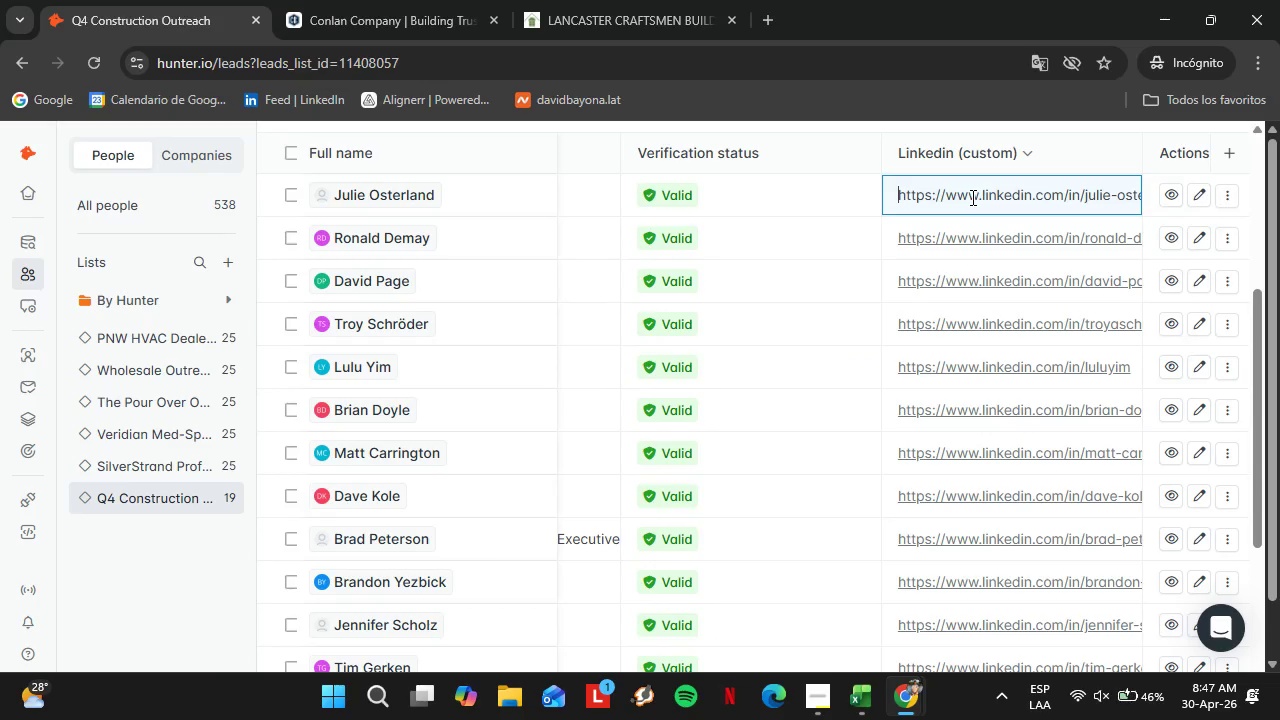 
key(Enter)
 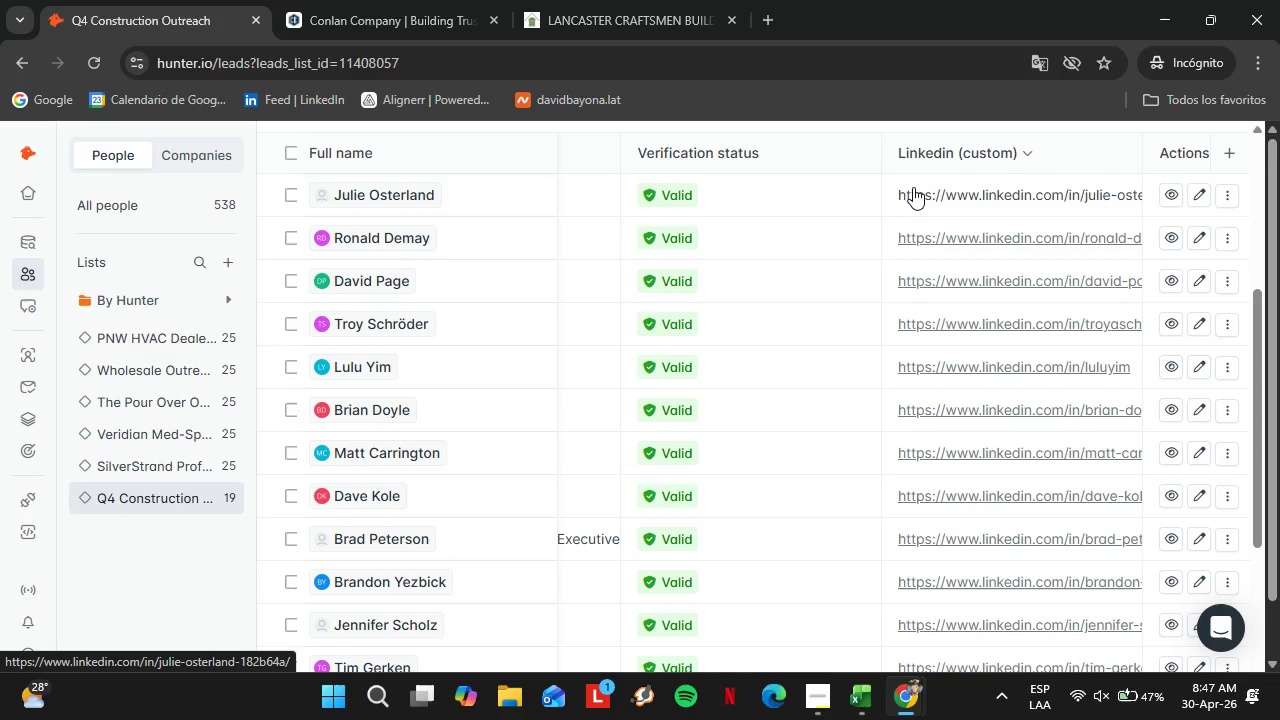 
wait(20.95)
 